 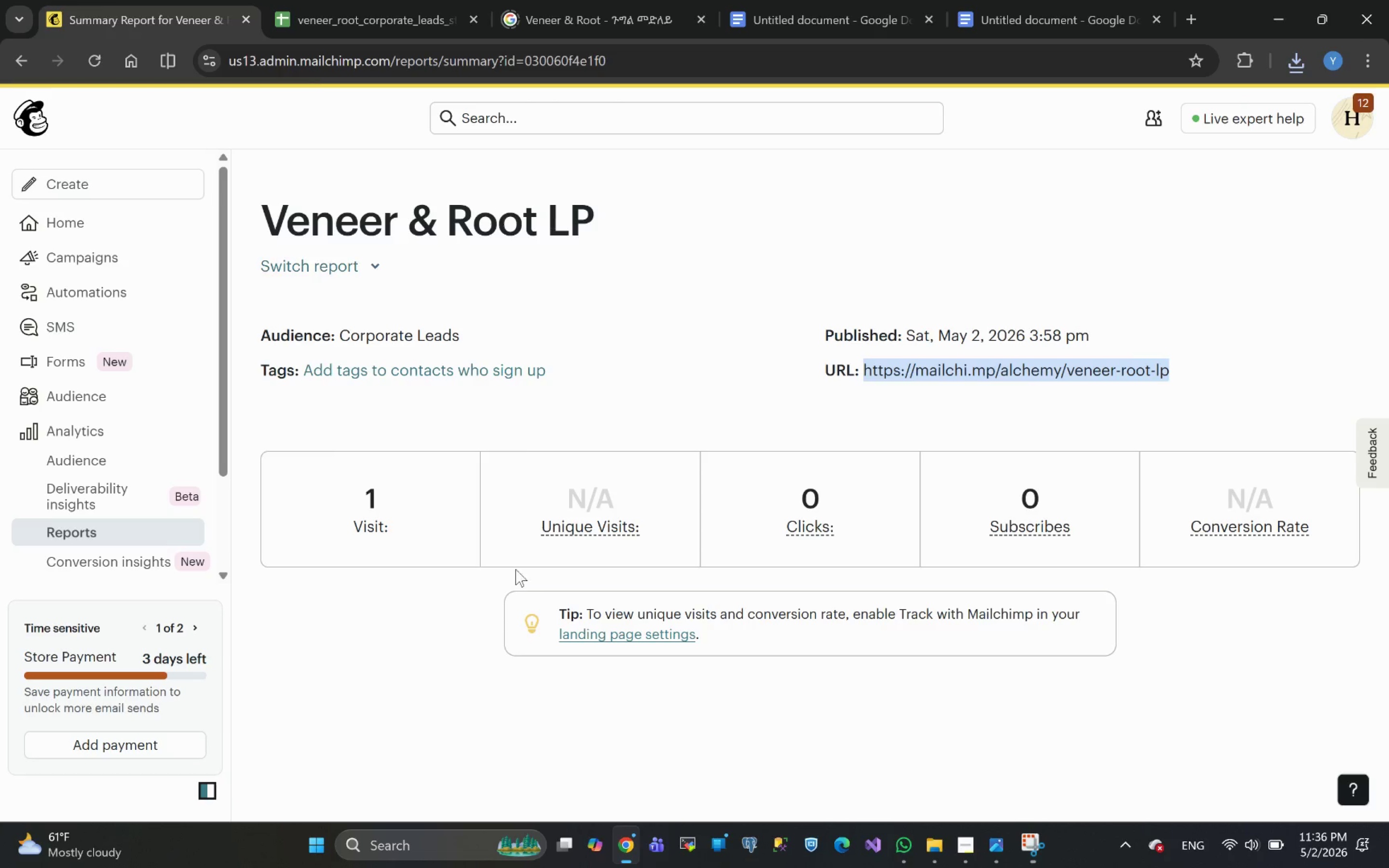 
left_click([84, 292])
 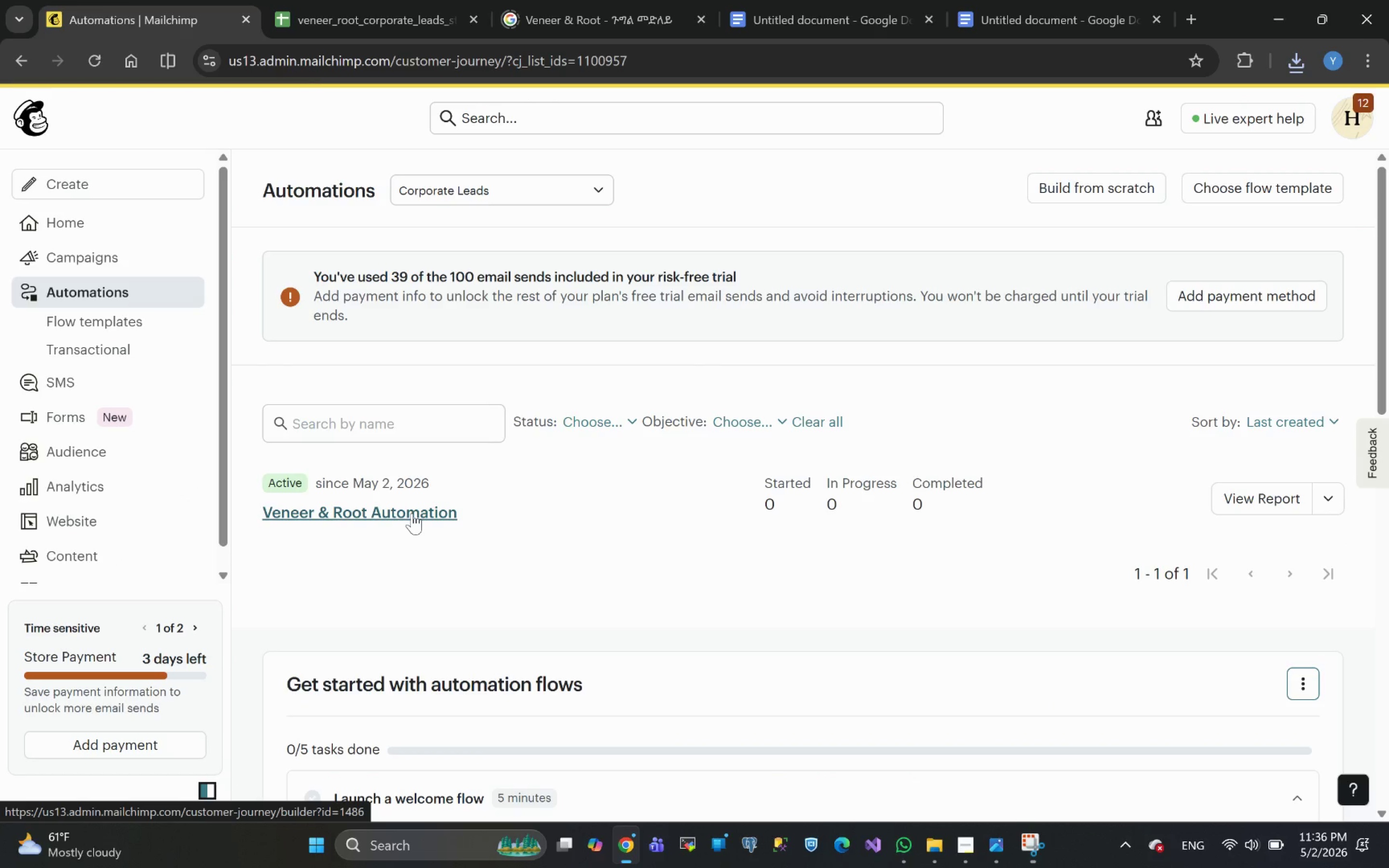 
wait(12.46)
 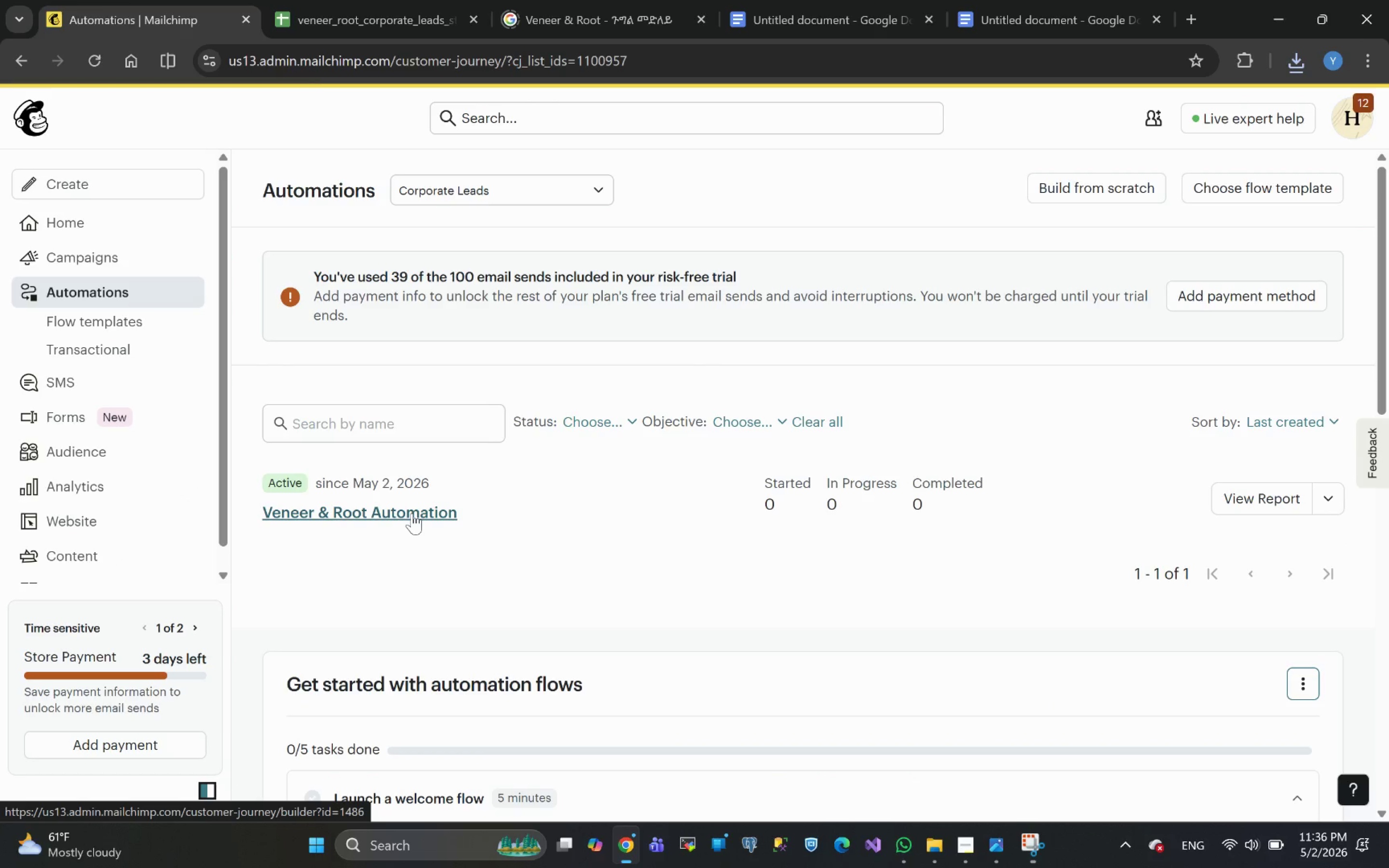 
left_click([412, 513])
 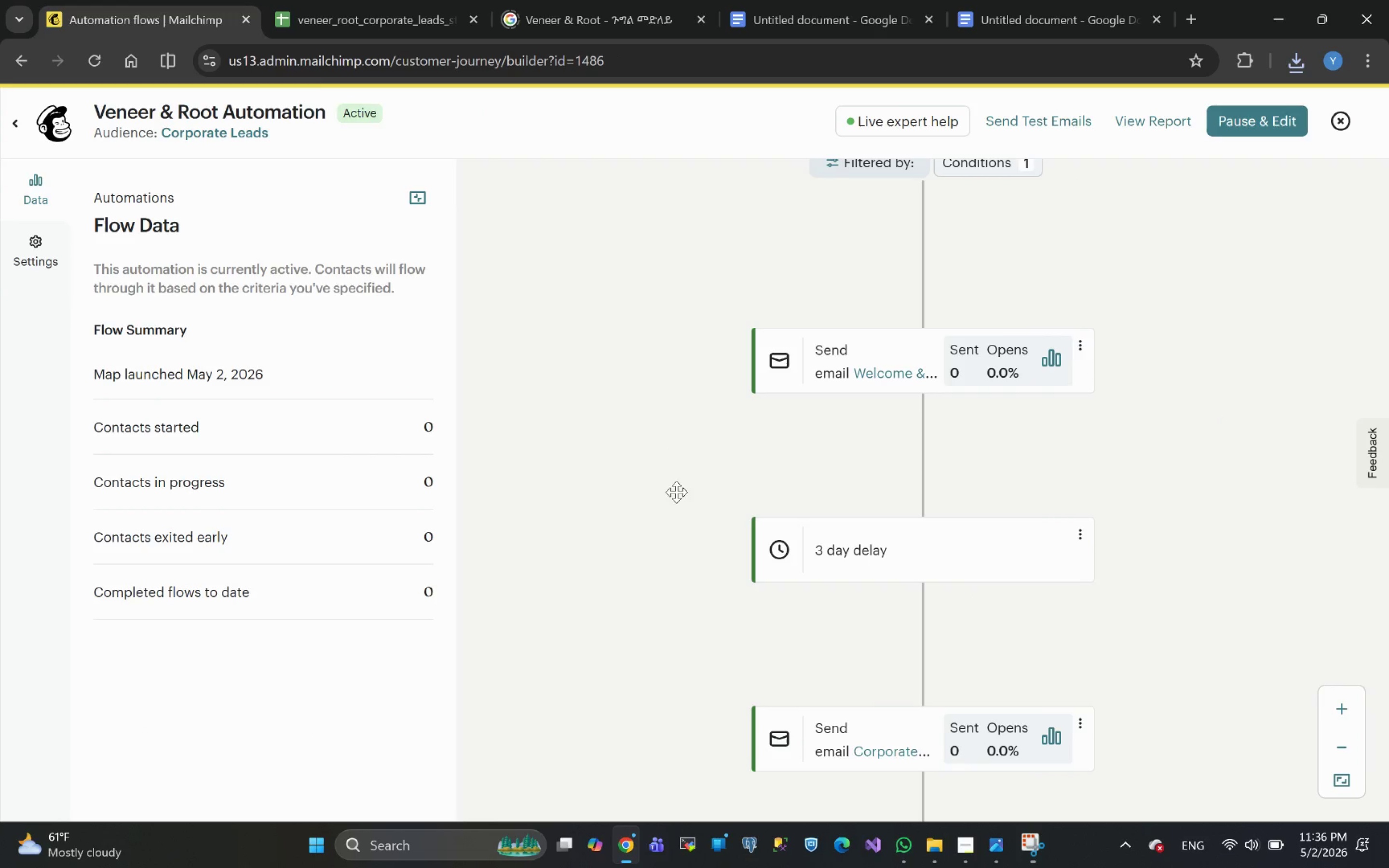 
wait(7.42)
 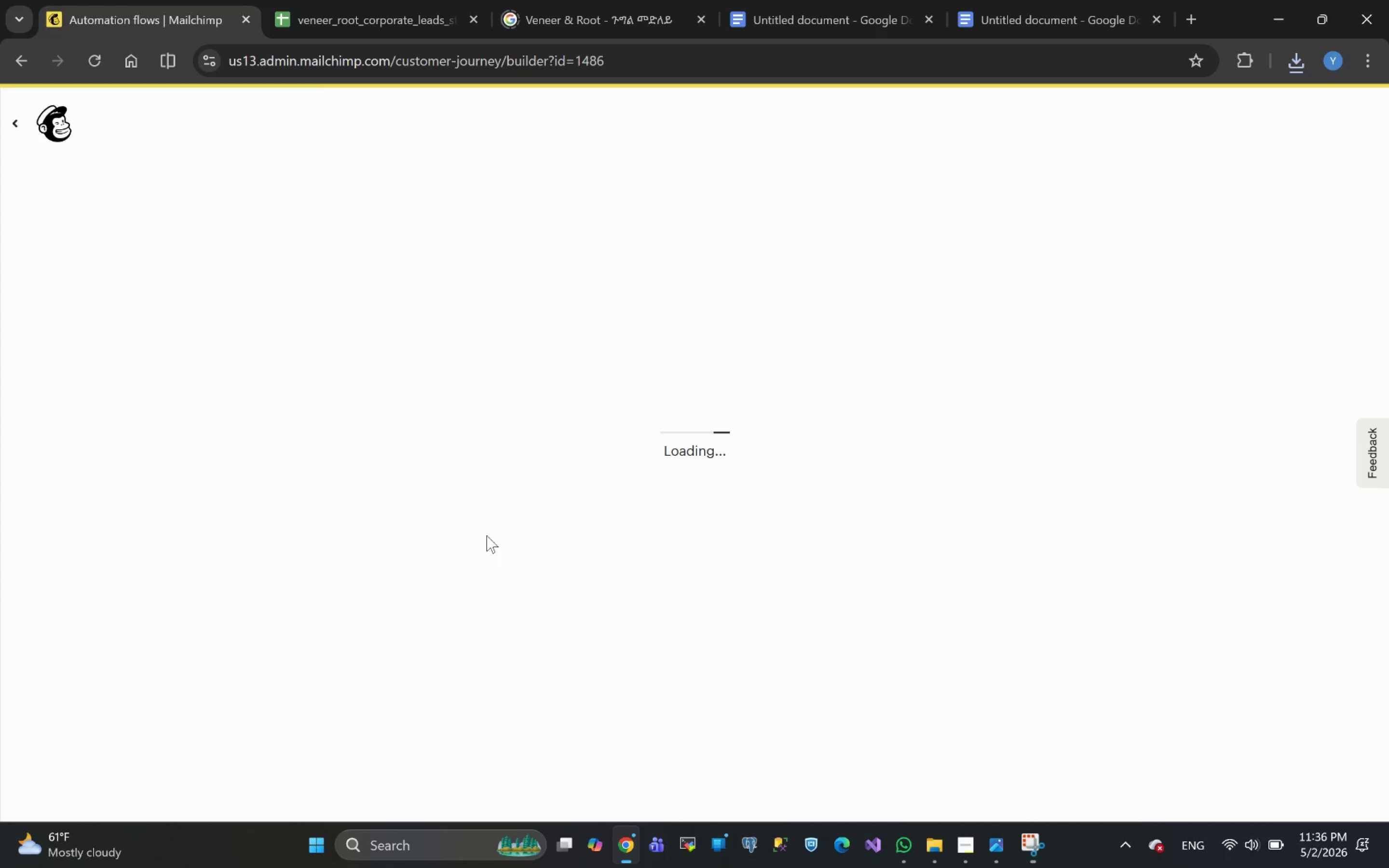 
left_click([663, 480])
 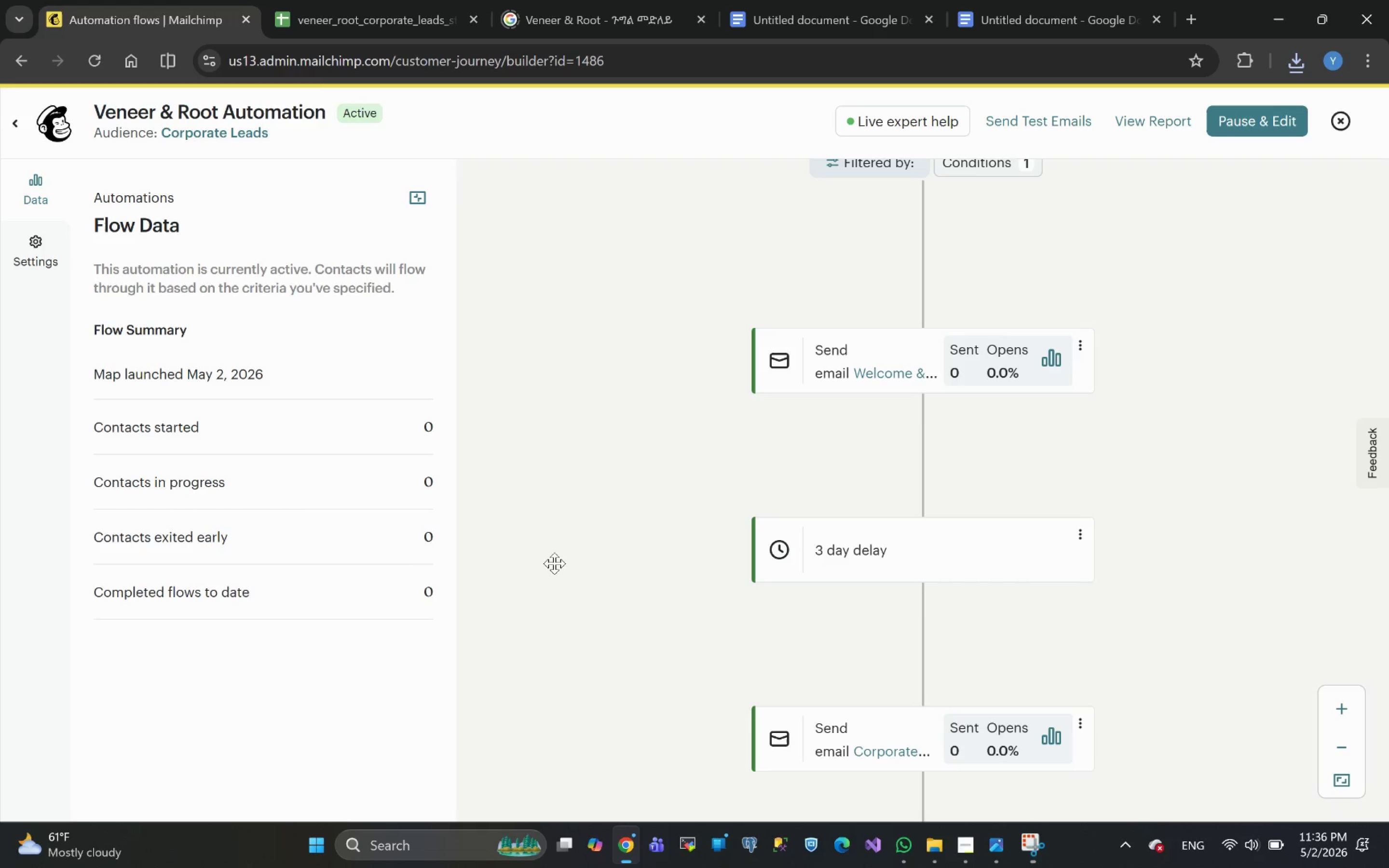 
hold_key(key=ControlLeft, duration=5.27)
scroll: coordinate [618, 518], scroll_direction: down, amount: 2.0
 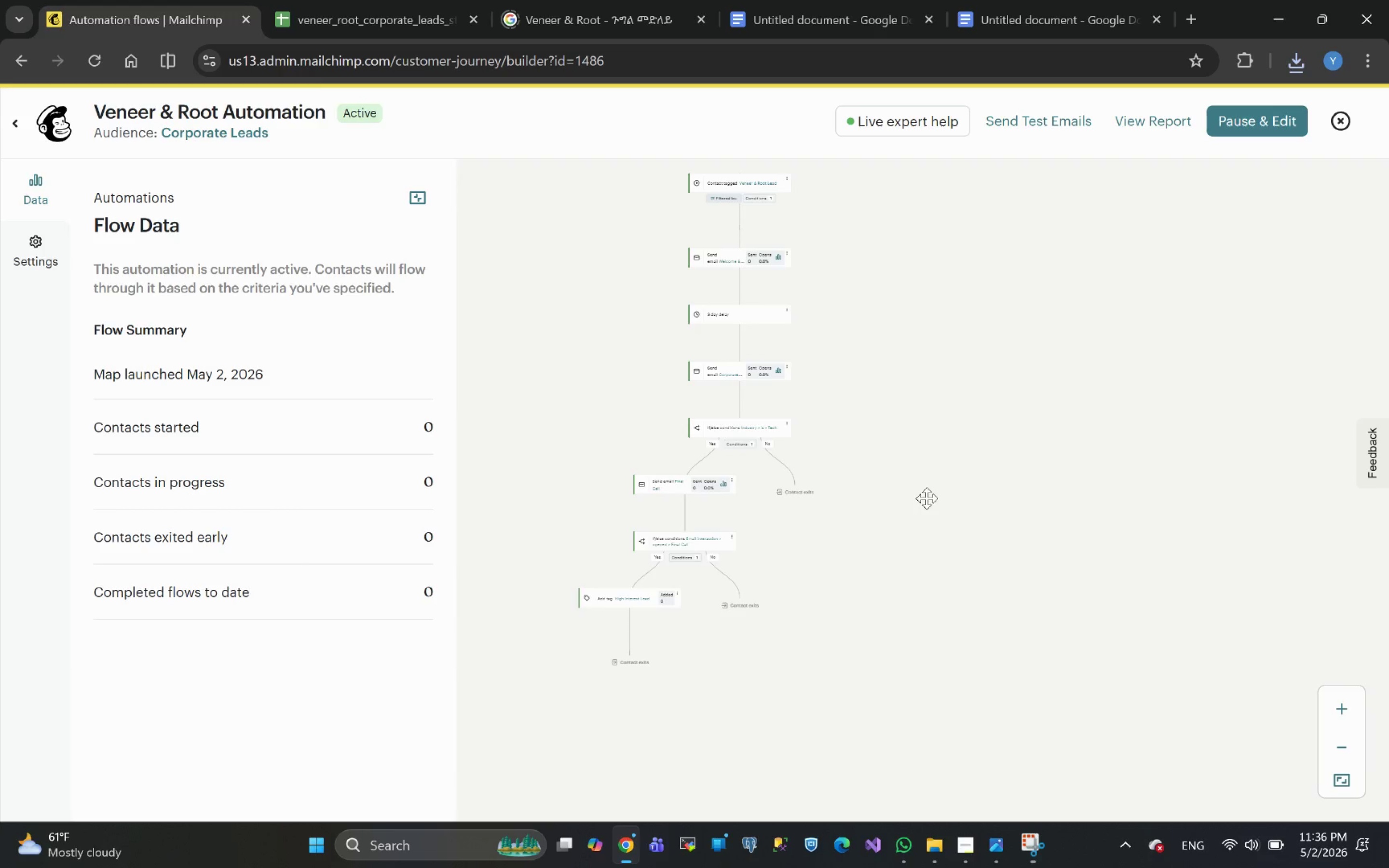 
scroll: coordinate [926, 498], scroll_direction: none, amount: 0.0
 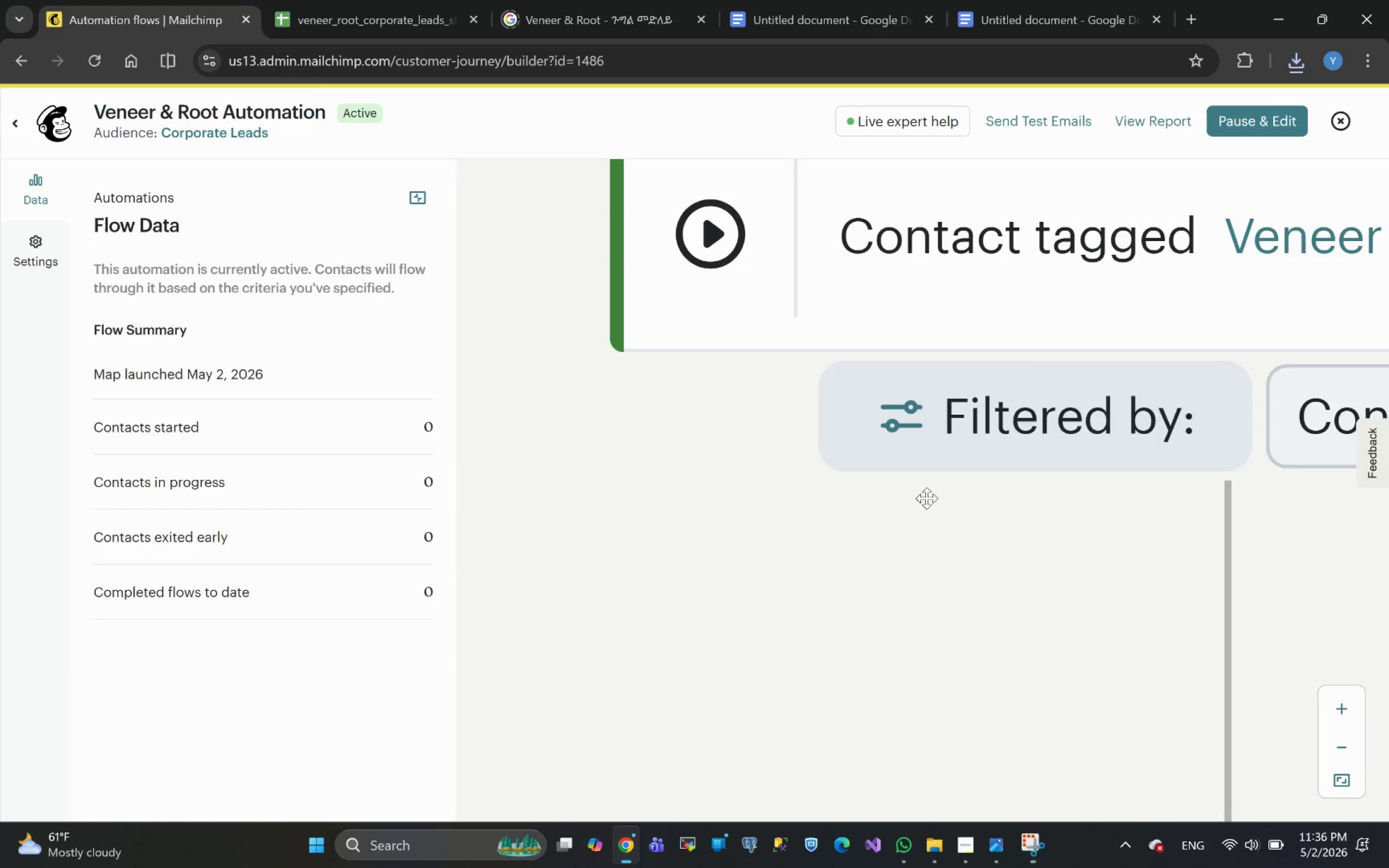 
scroll: coordinate [926, 498], scroll_direction: down, amount: 1.0
 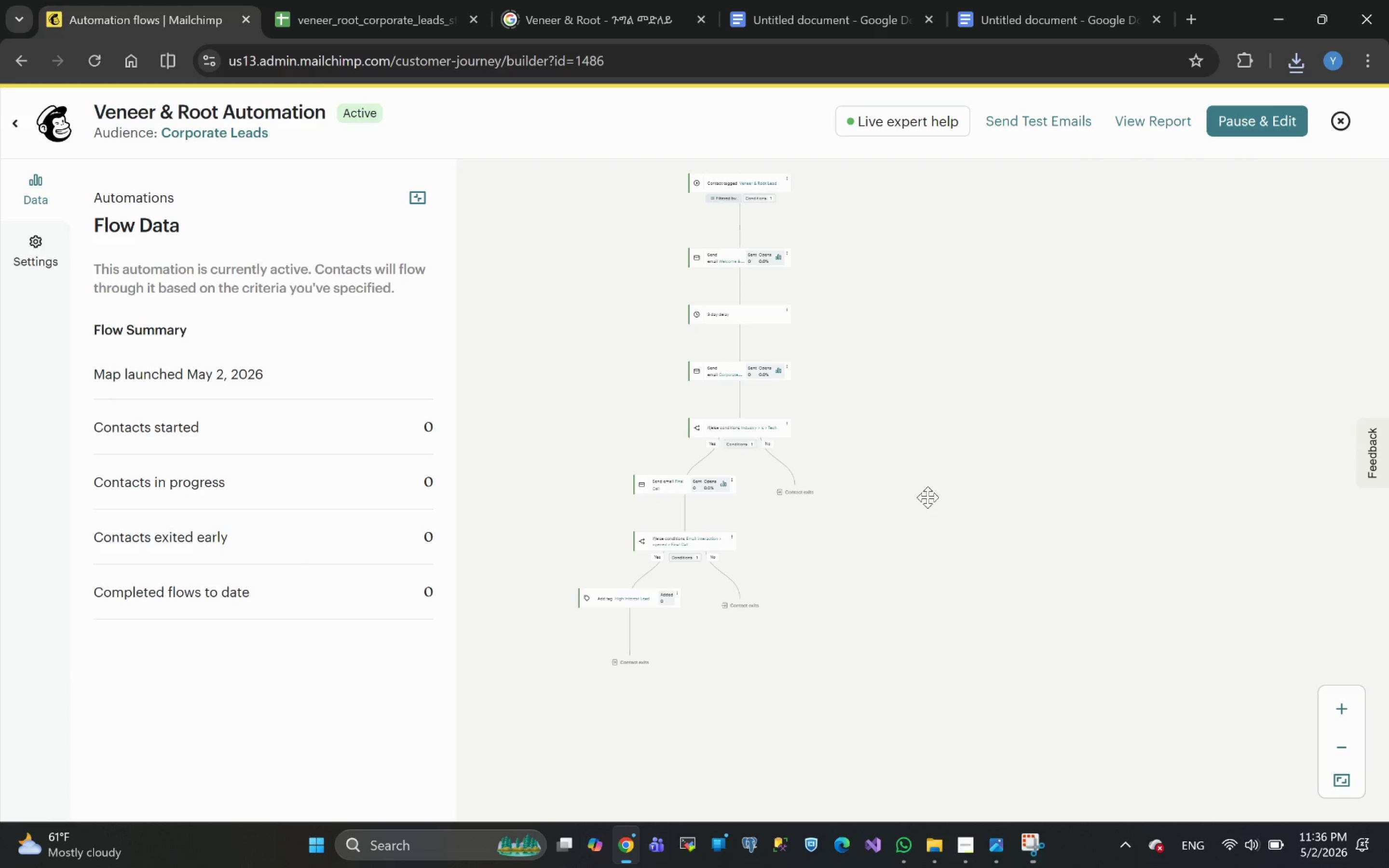 
scroll: coordinate [927, 497], scroll_direction: none, amount: 0.0
 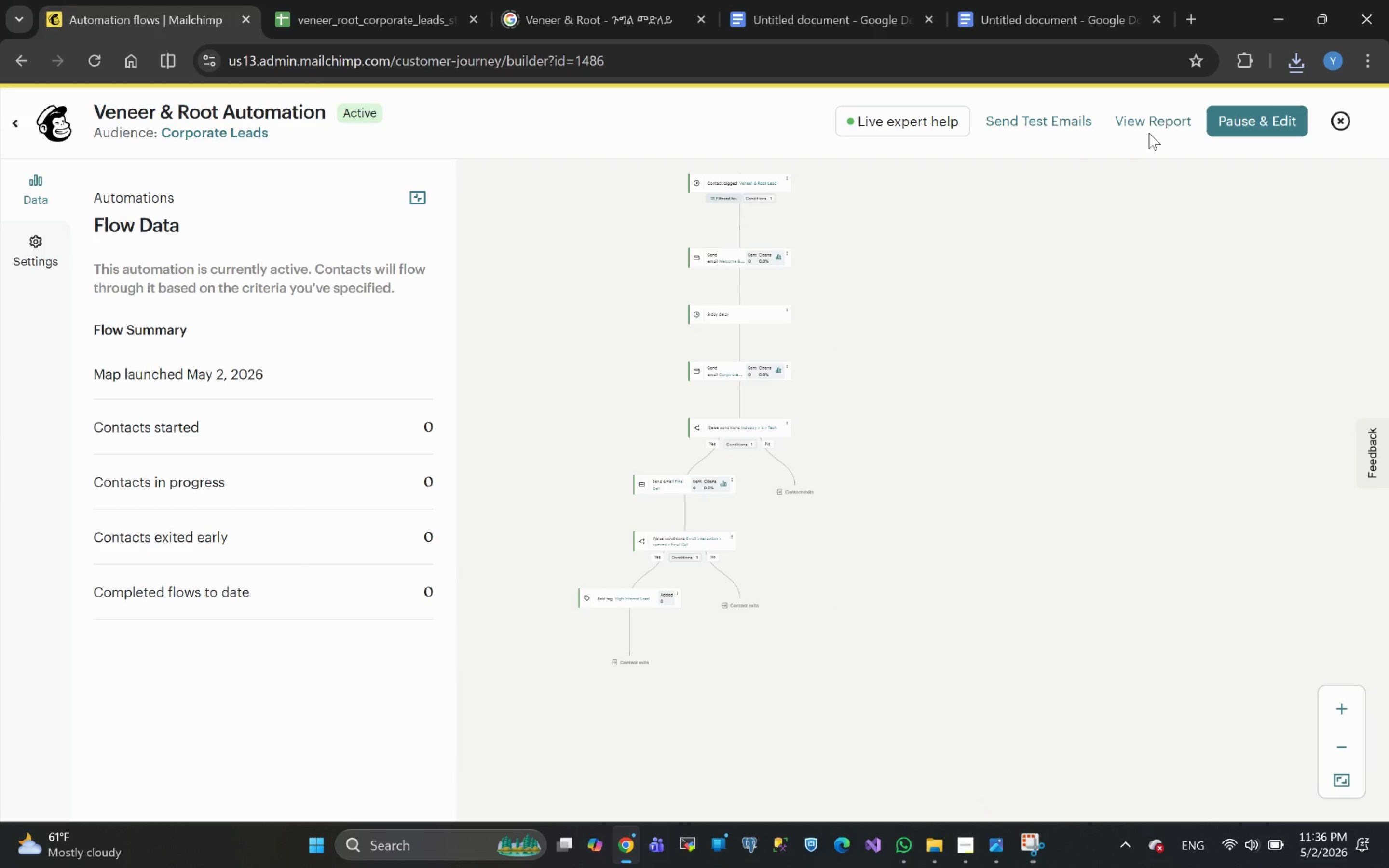 
left_click([941, 300])
 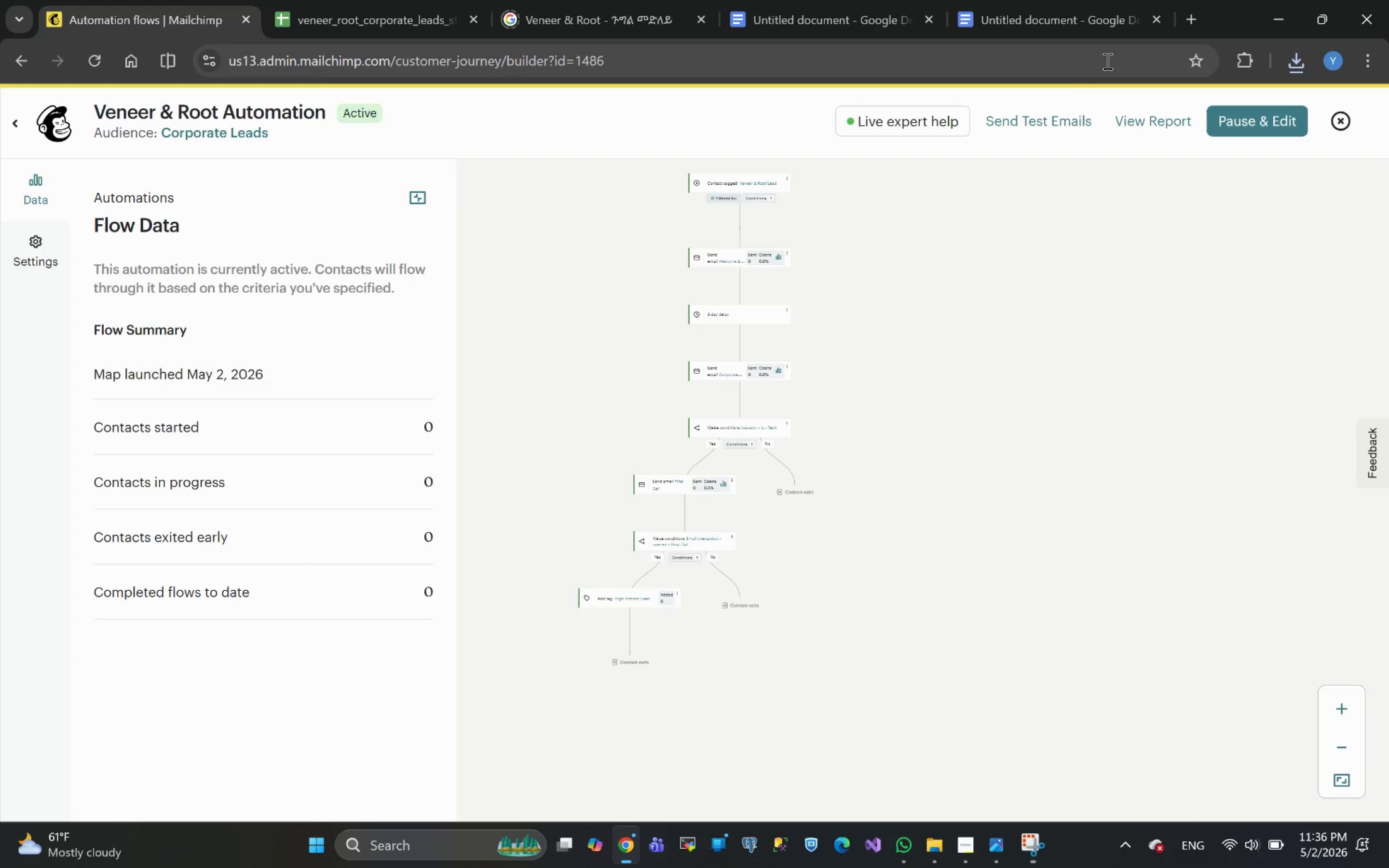 
left_click([954, 296])
 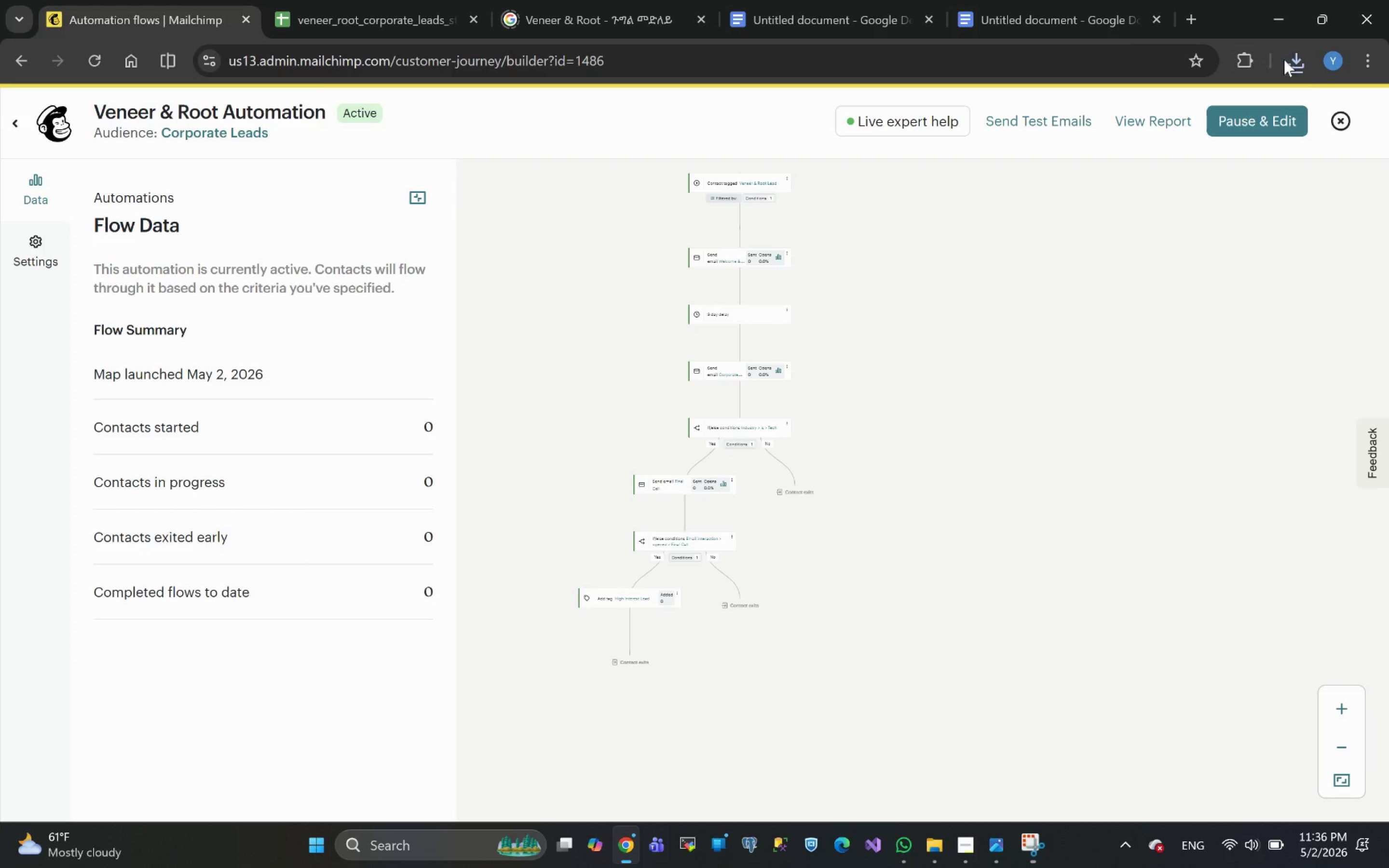 
left_click([1378, 54])
 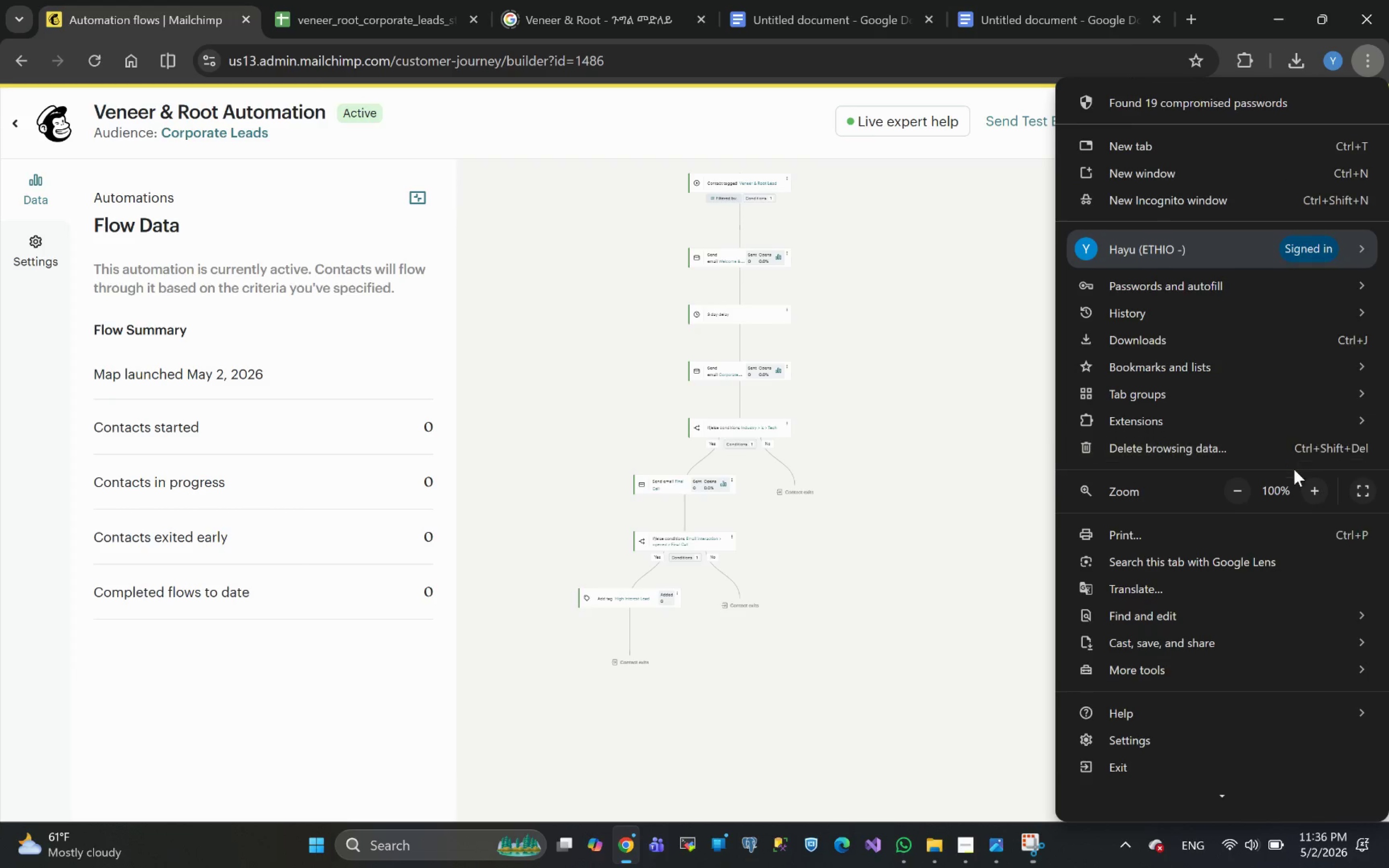 
double_click([1230, 490])
 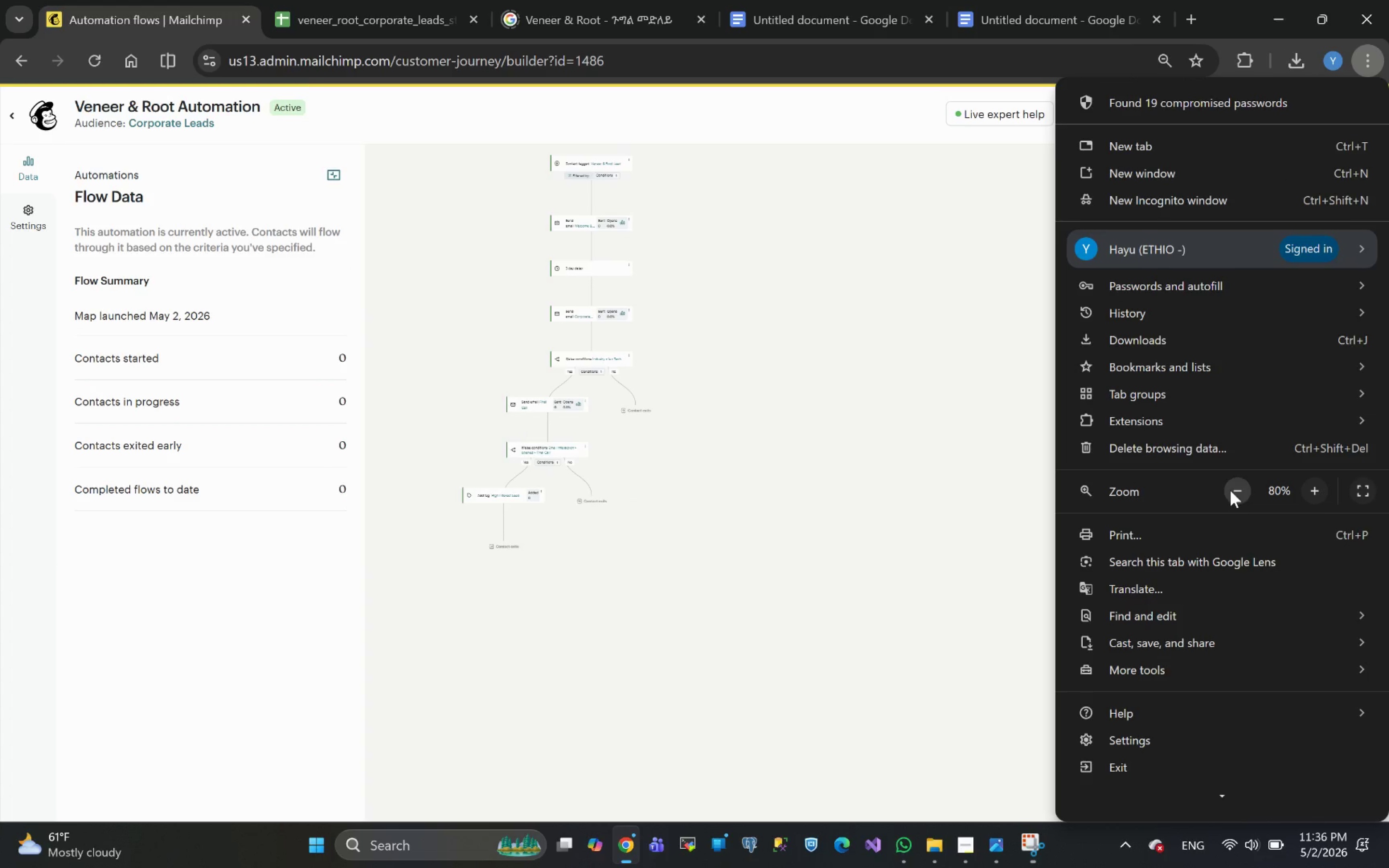 
left_click([757, 500])
 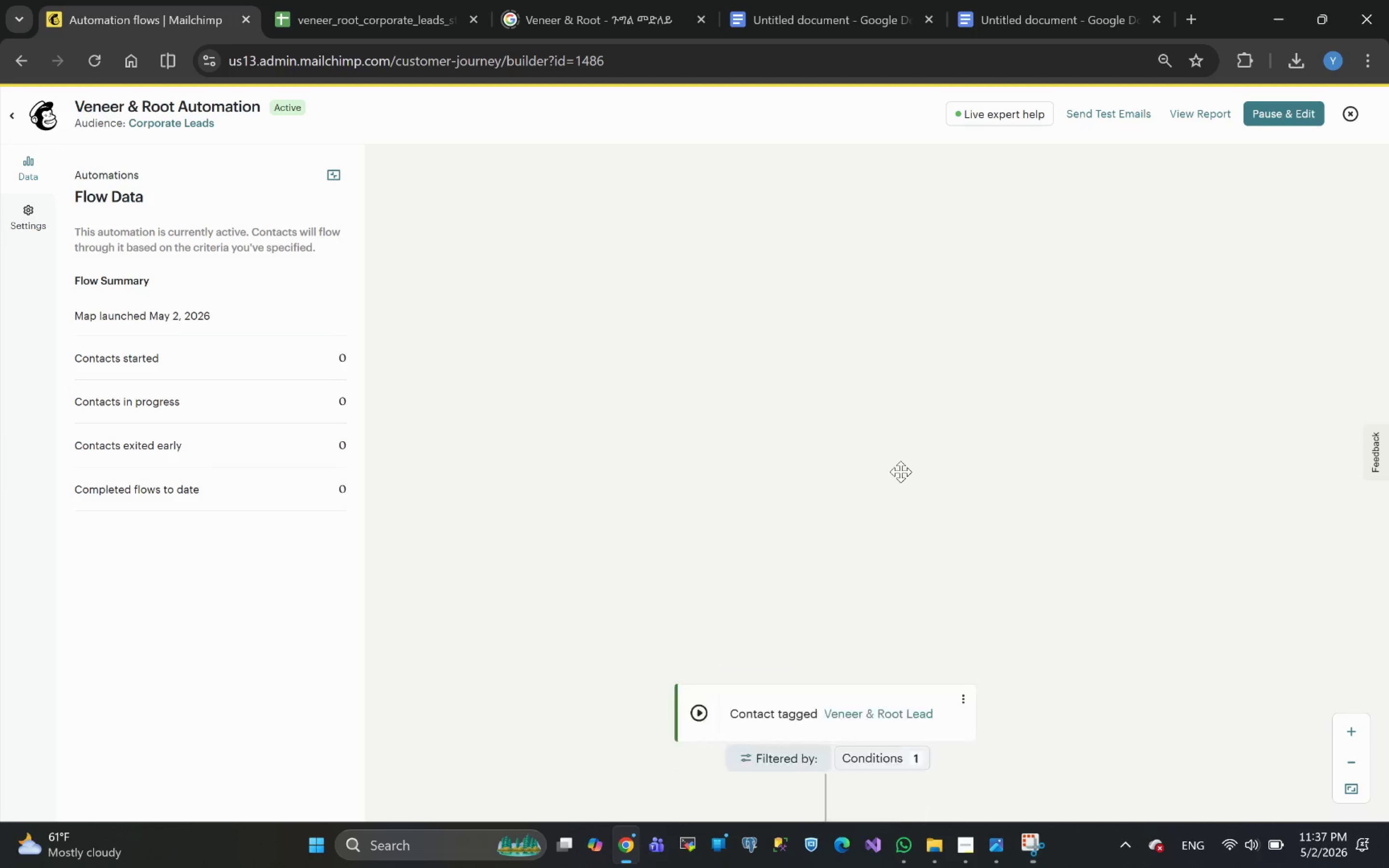 
left_click_drag(start_coordinate=[900, 472], to_coordinate=[858, 249])
 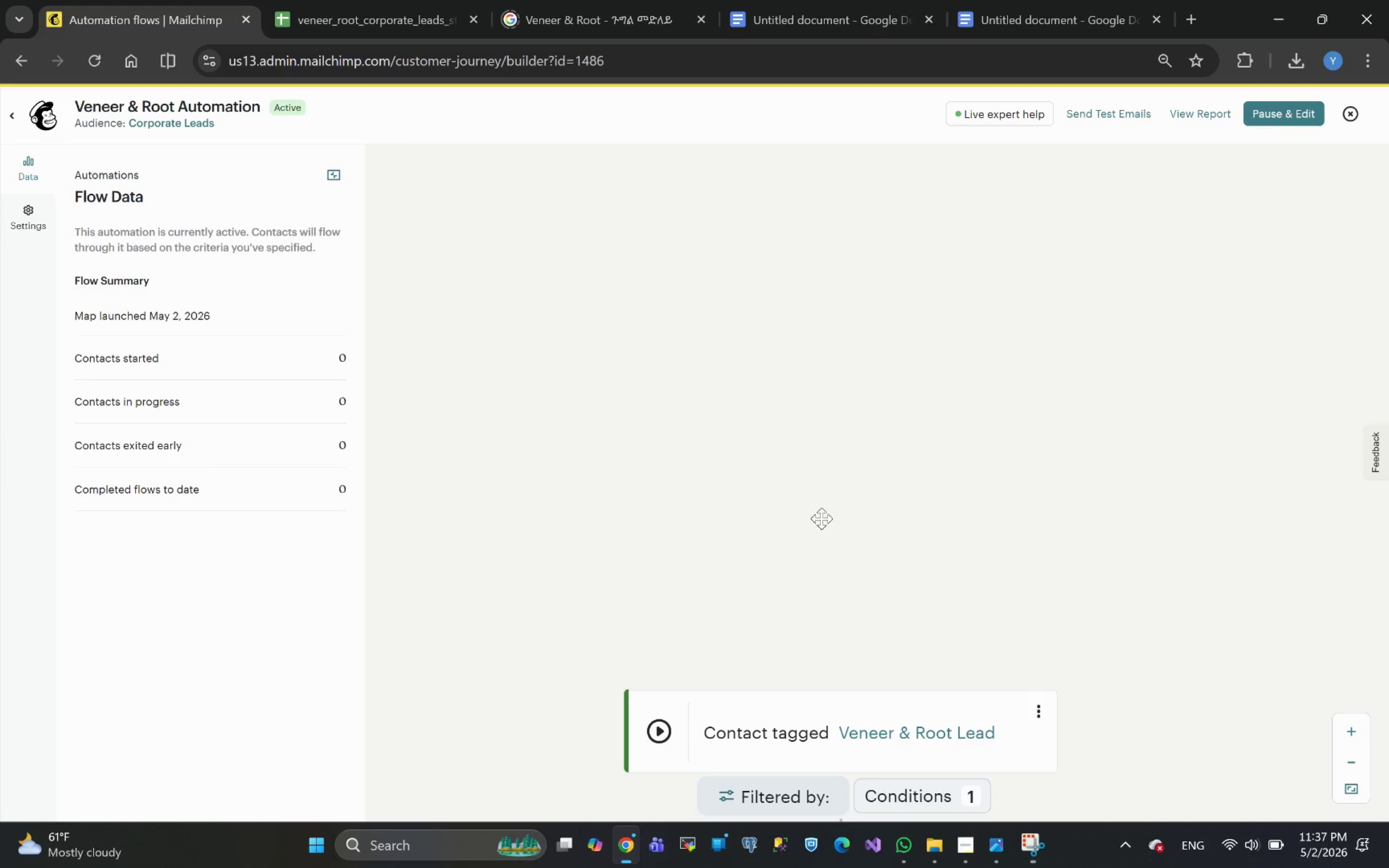 
left_click_drag(start_coordinate=[821, 518], to_coordinate=[772, 184])
 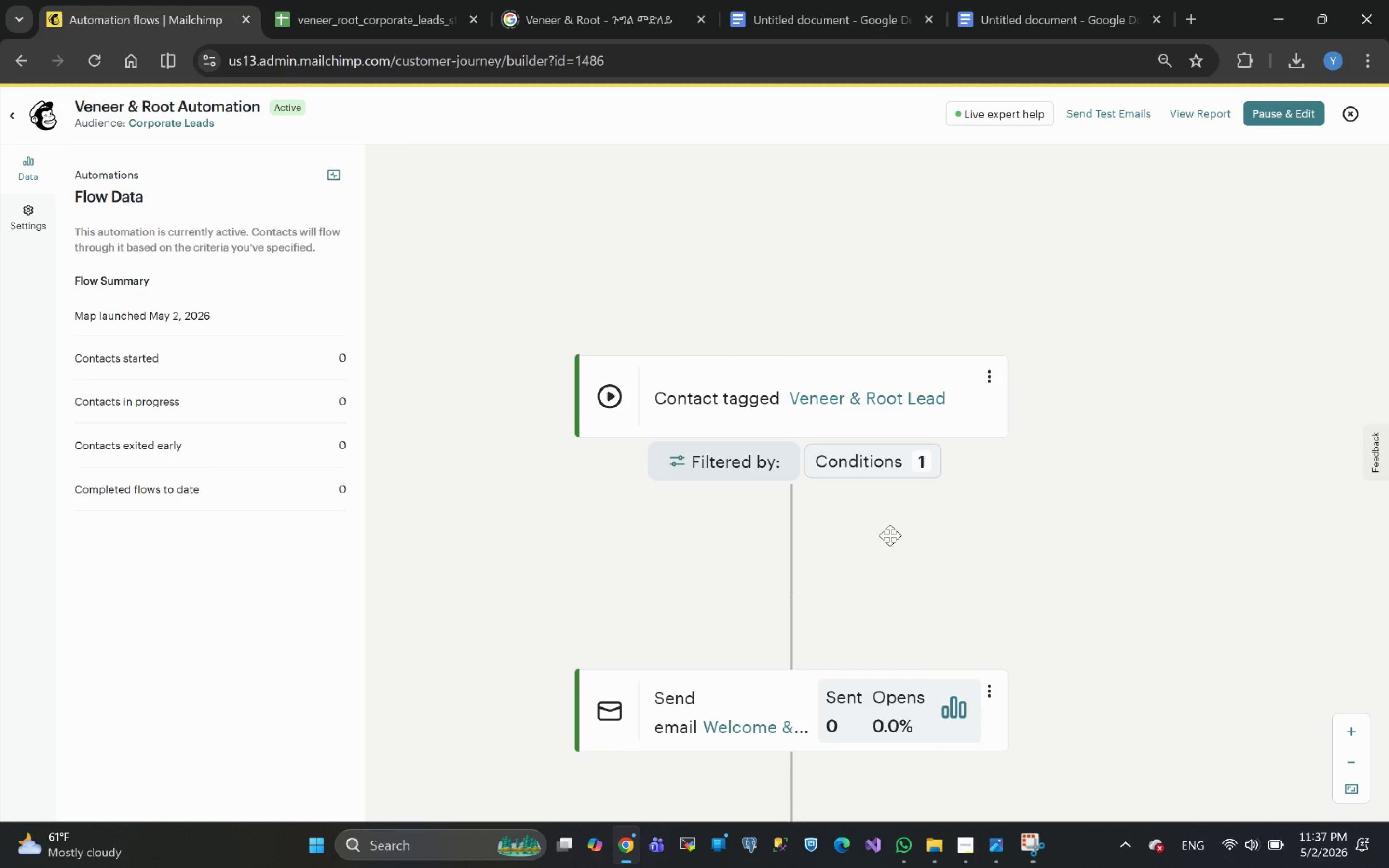 
left_click_drag(start_coordinate=[890, 535], to_coordinate=[876, 336])
 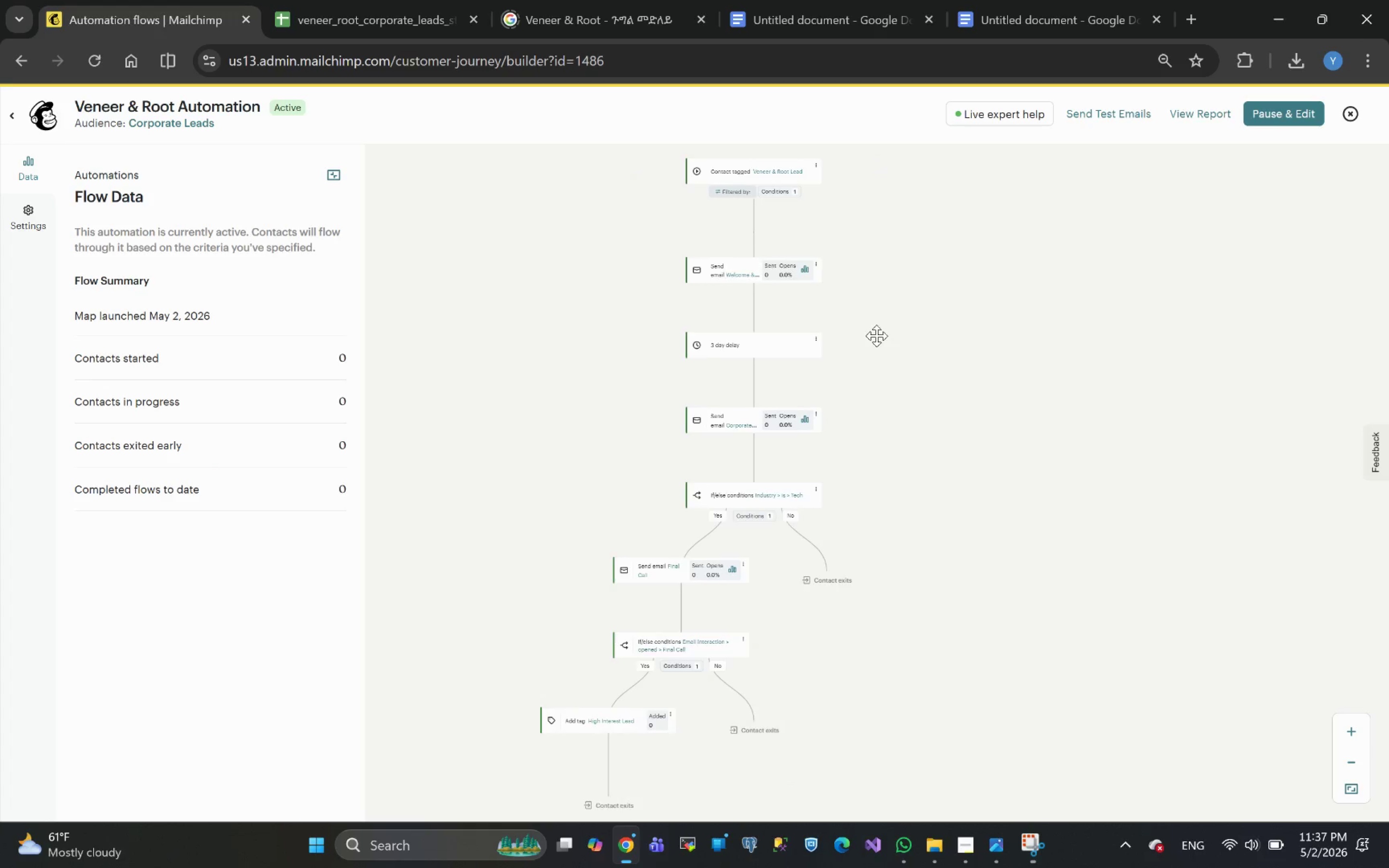 
wait(6.57)
 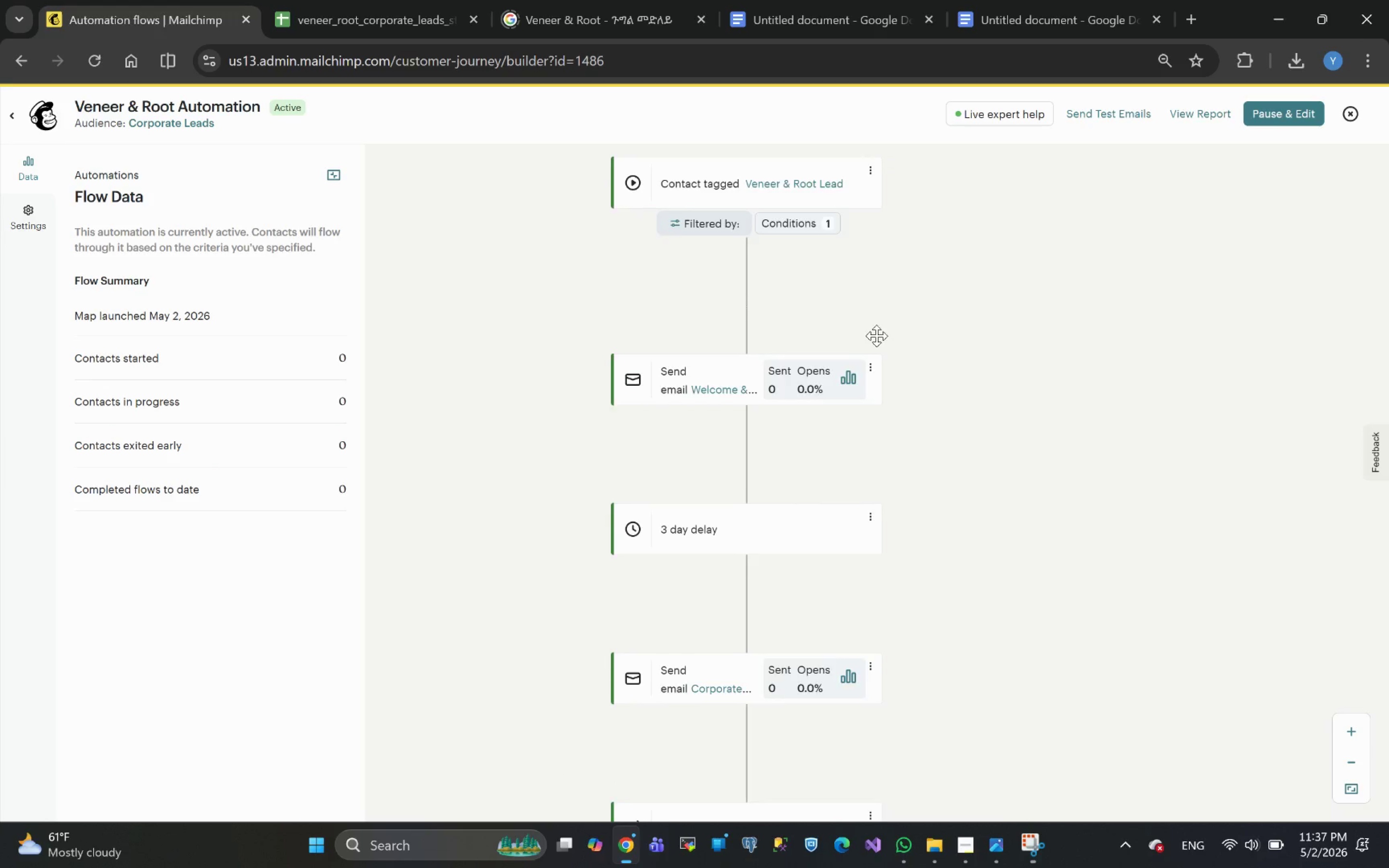 
left_click_drag(start_coordinate=[899, 337], to_coordinate=[894, 320])
 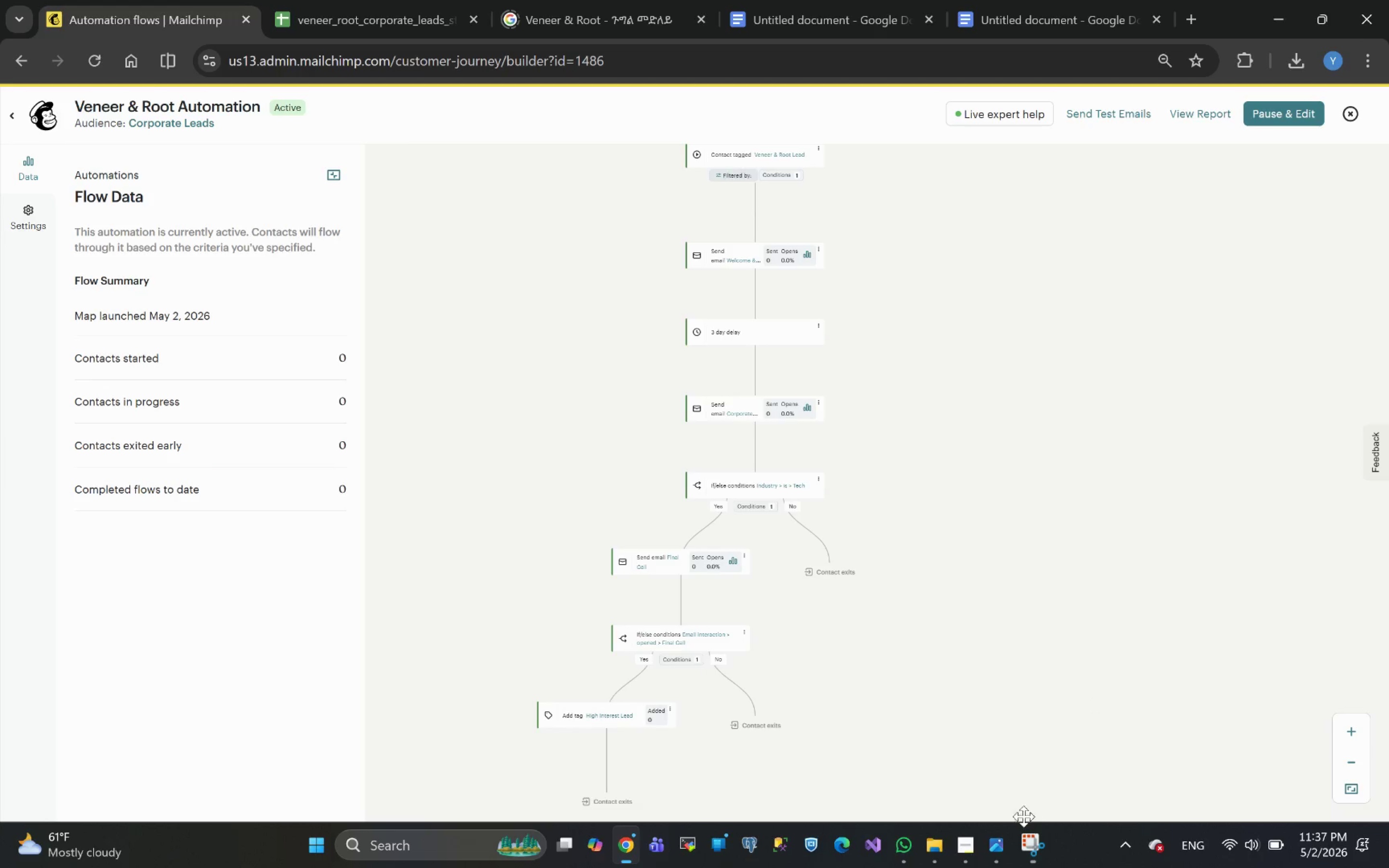 
left_click([1032, 850])
 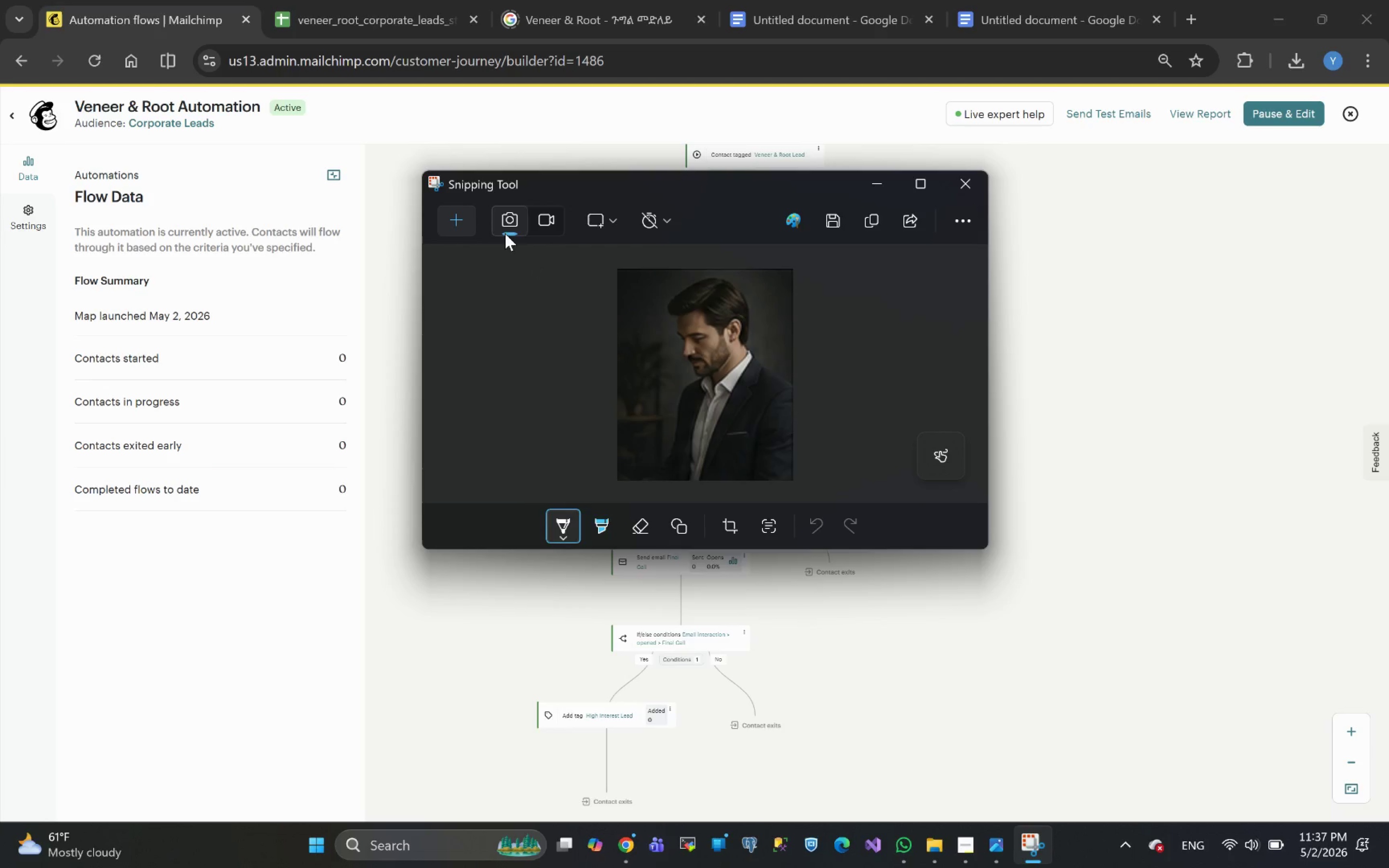 
left_click([461, 219])
 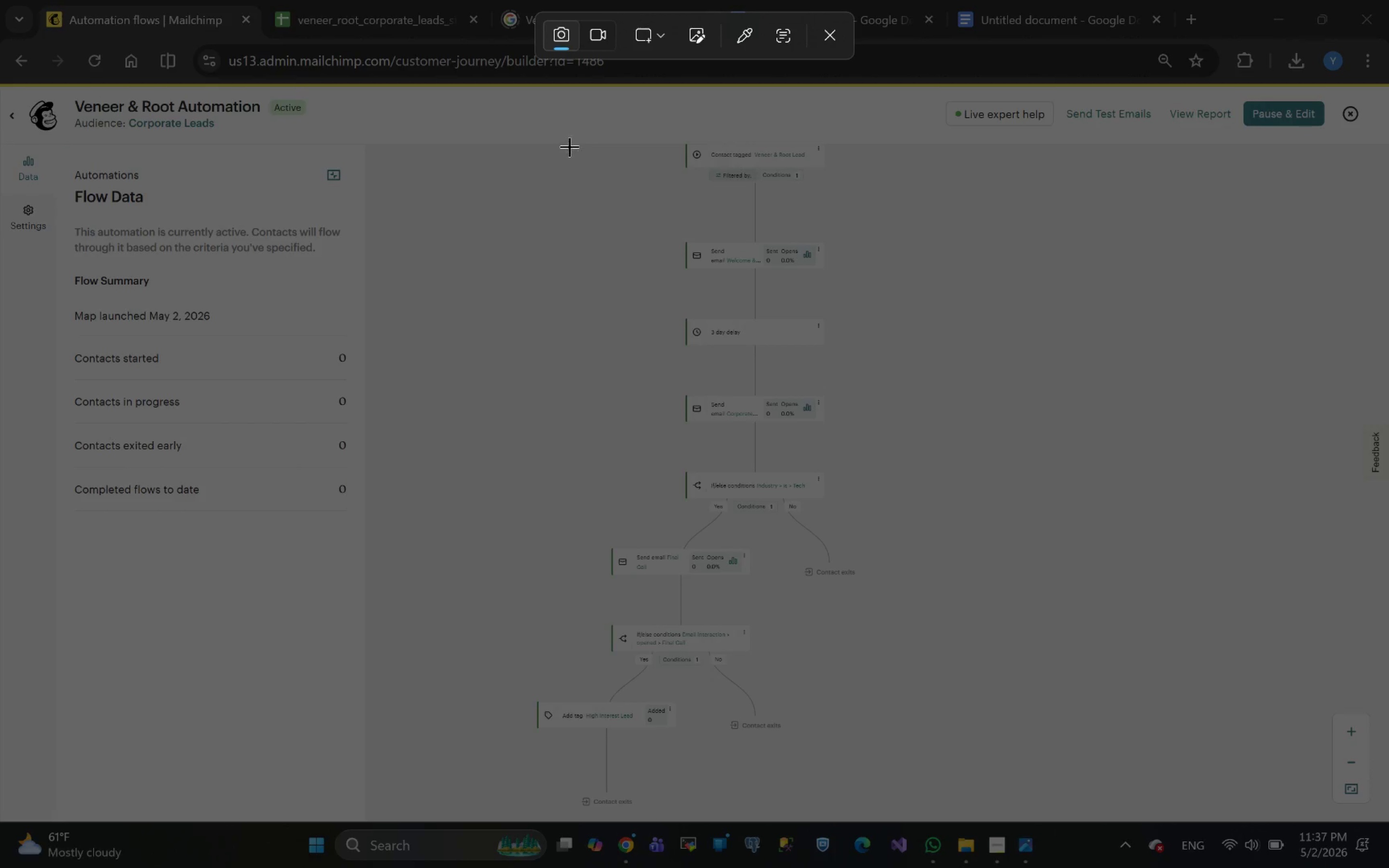 
wait(6.9)
 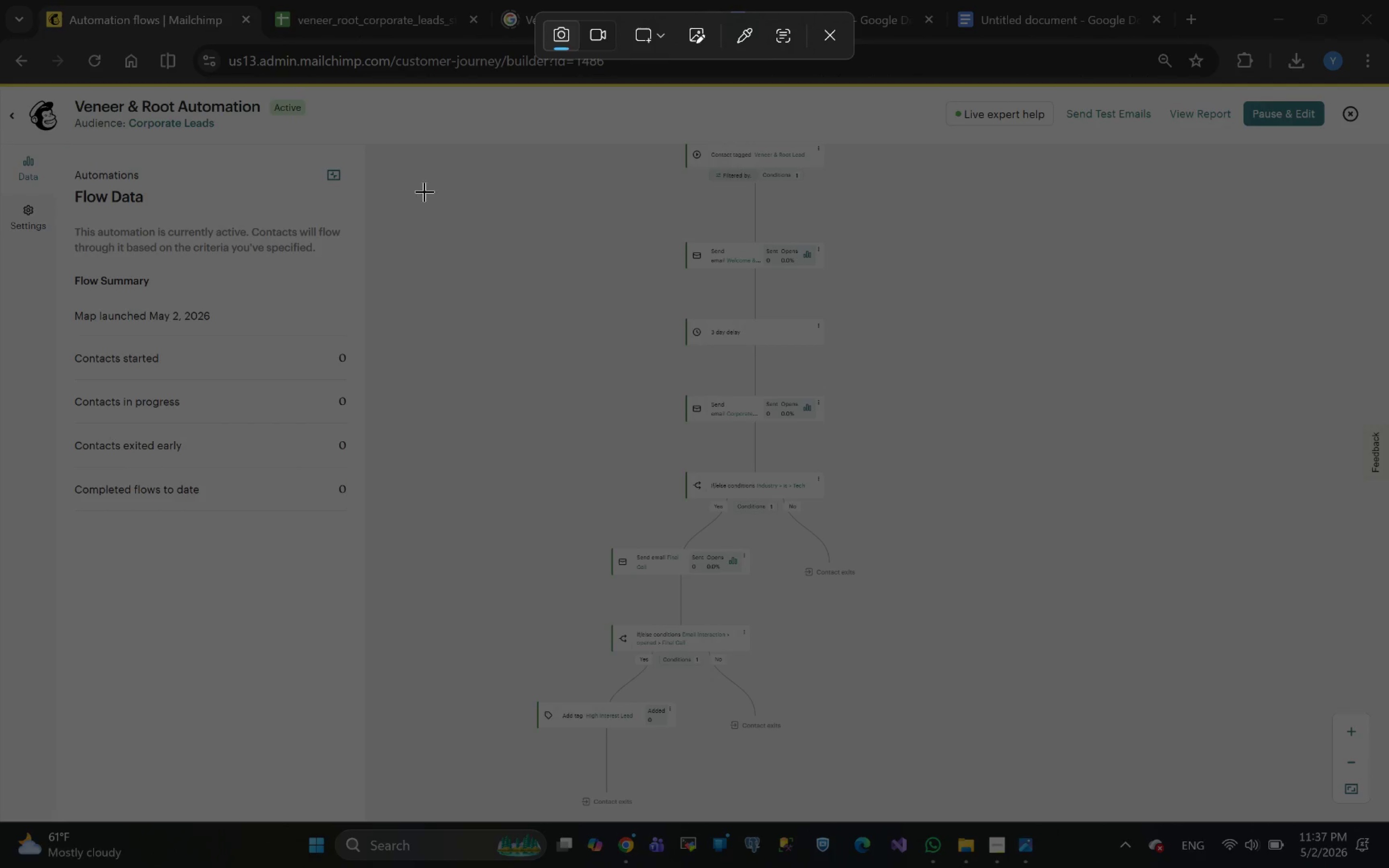 
left_click([595, 142])
 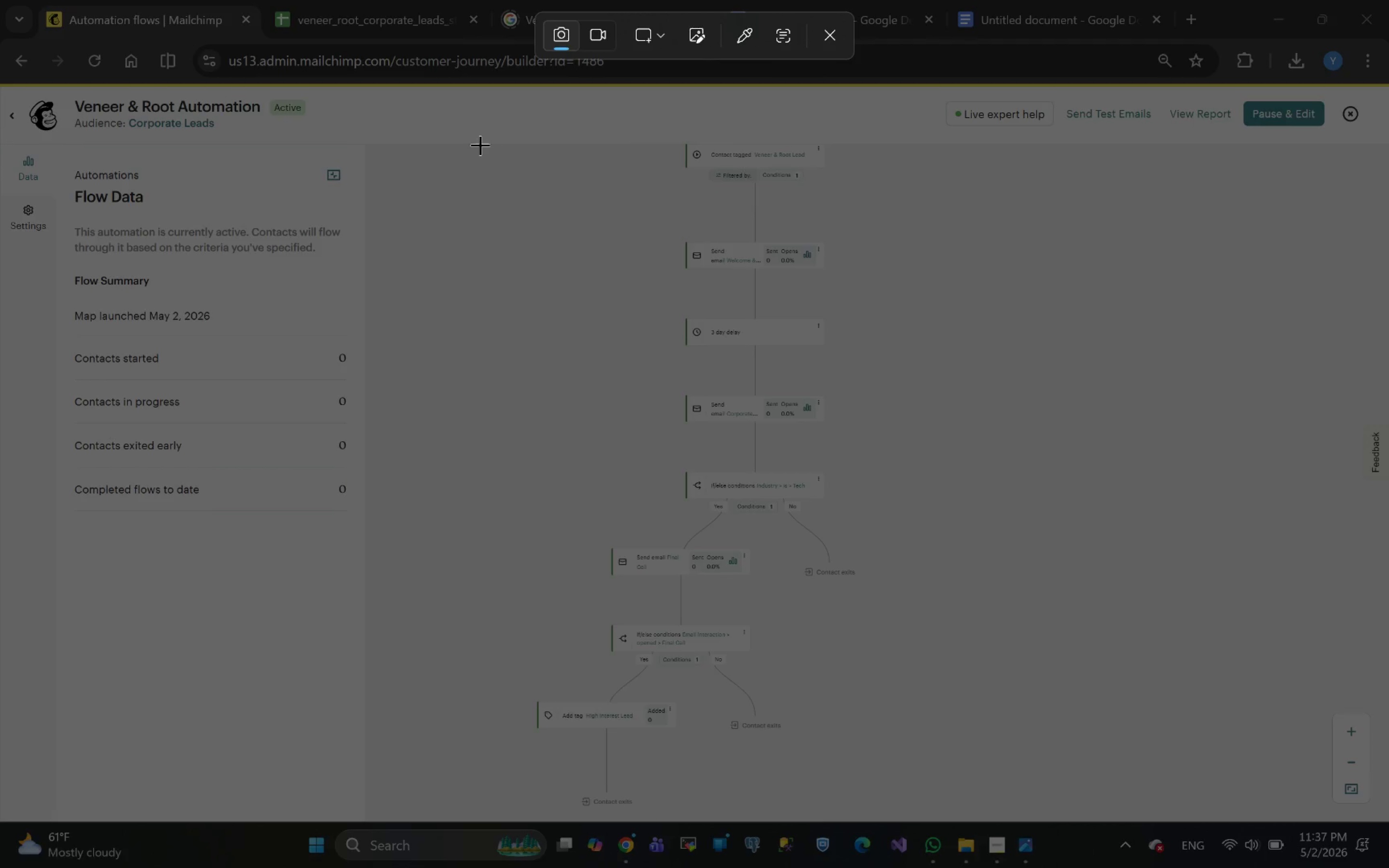 
left_click_drag(start_coordinate=[479, 141], to_coordinate=[942, 822])
 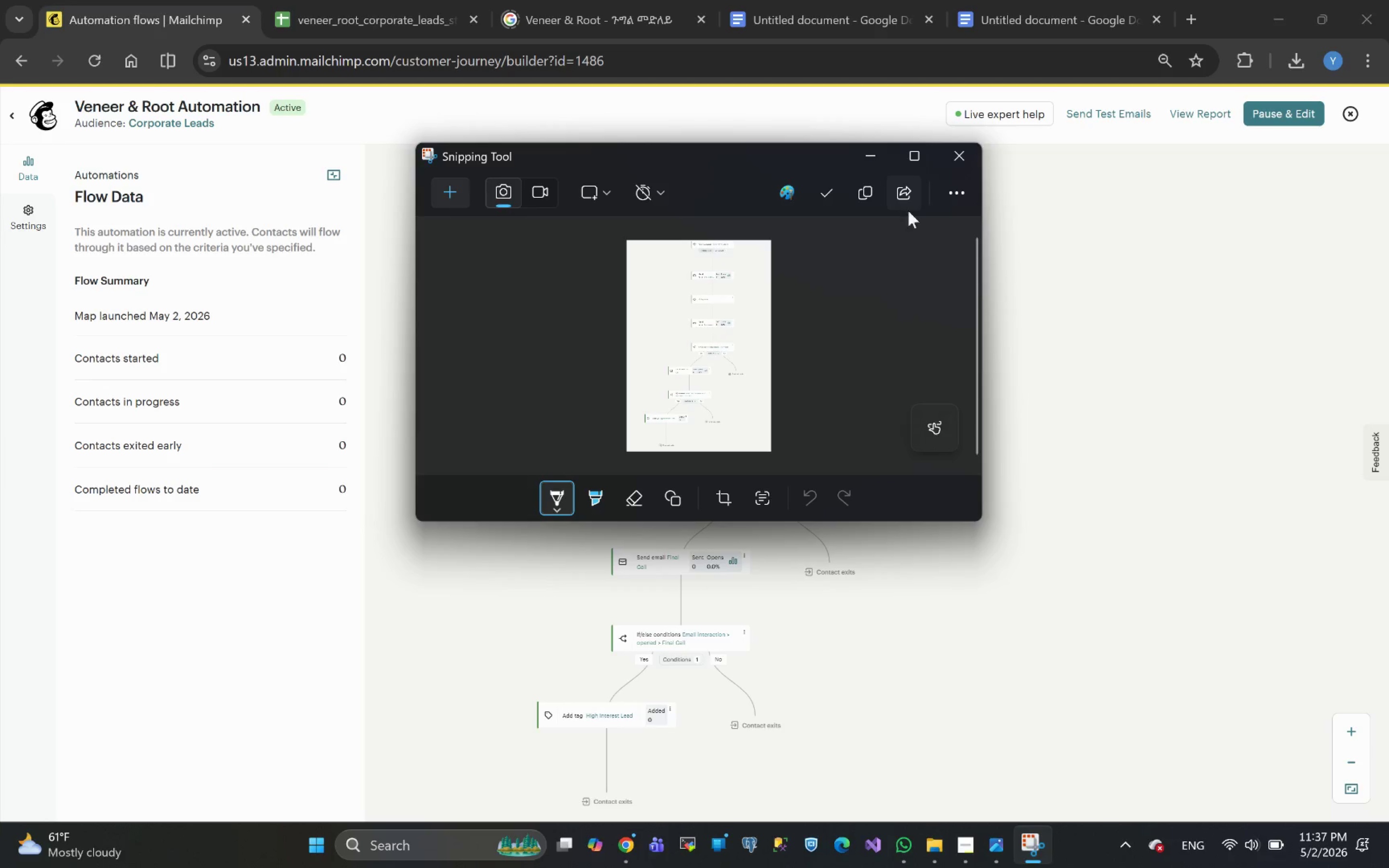 
left_click([822, 193])
 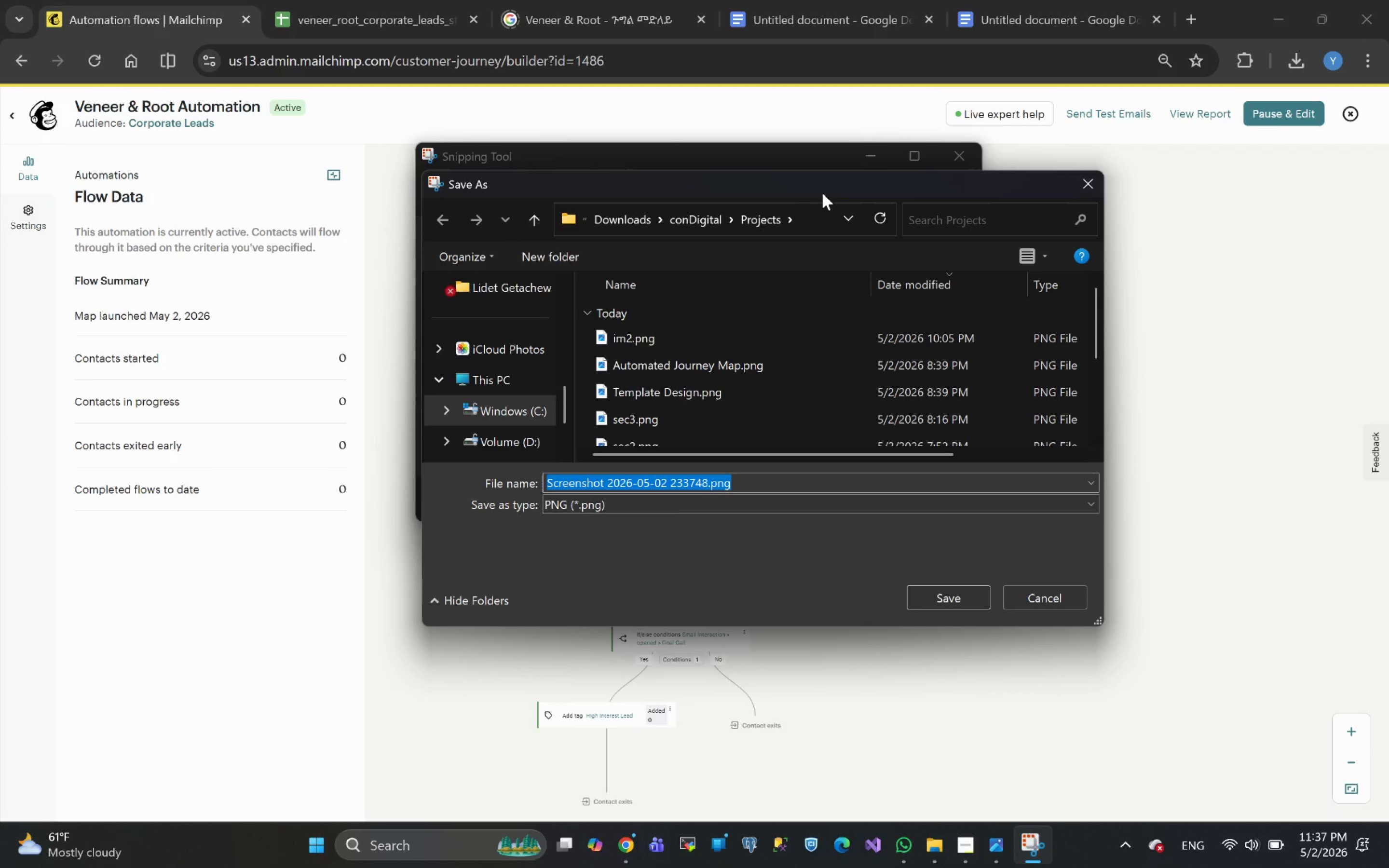 
key(Meta+V)
 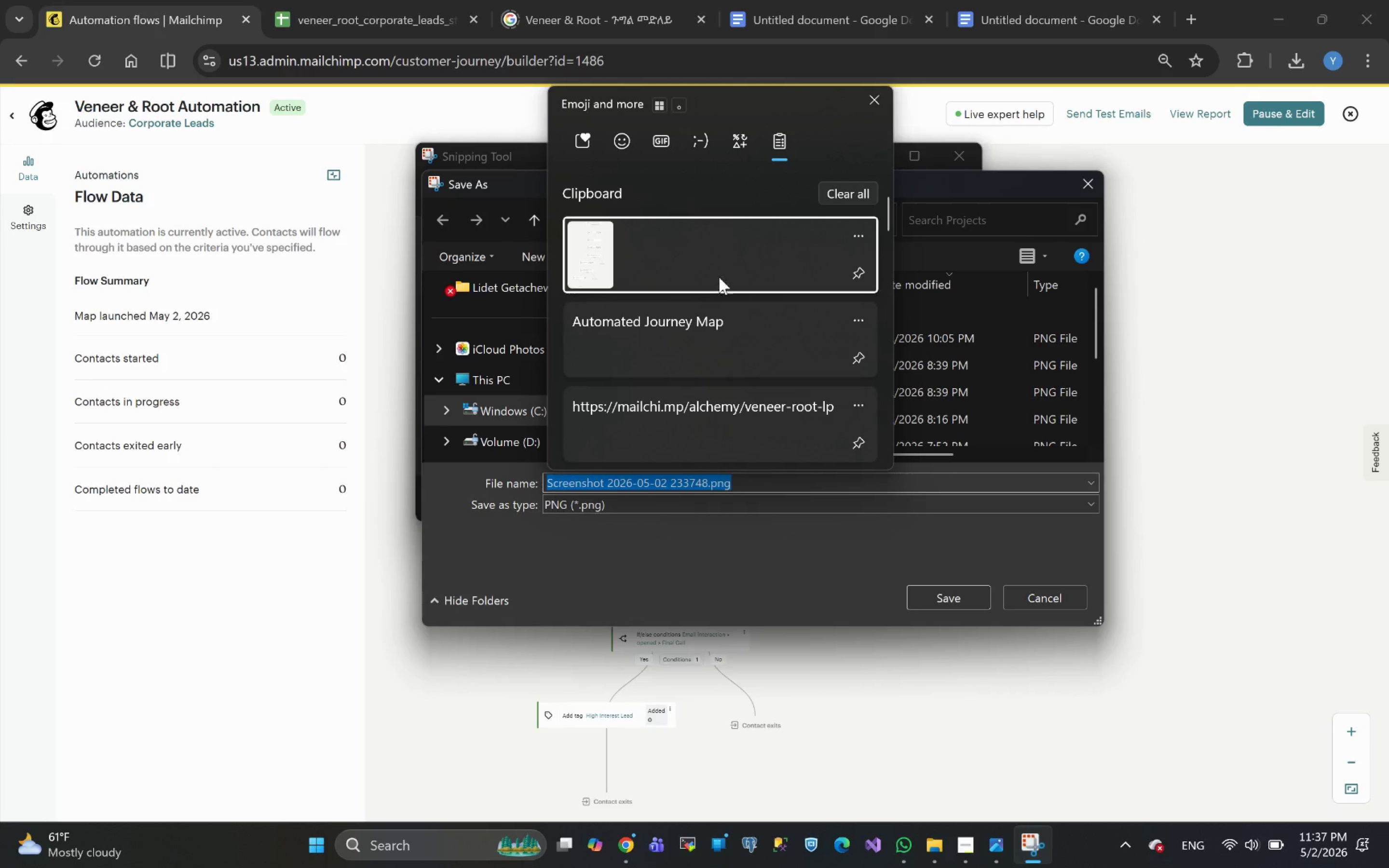 
left_click([697, 316])
 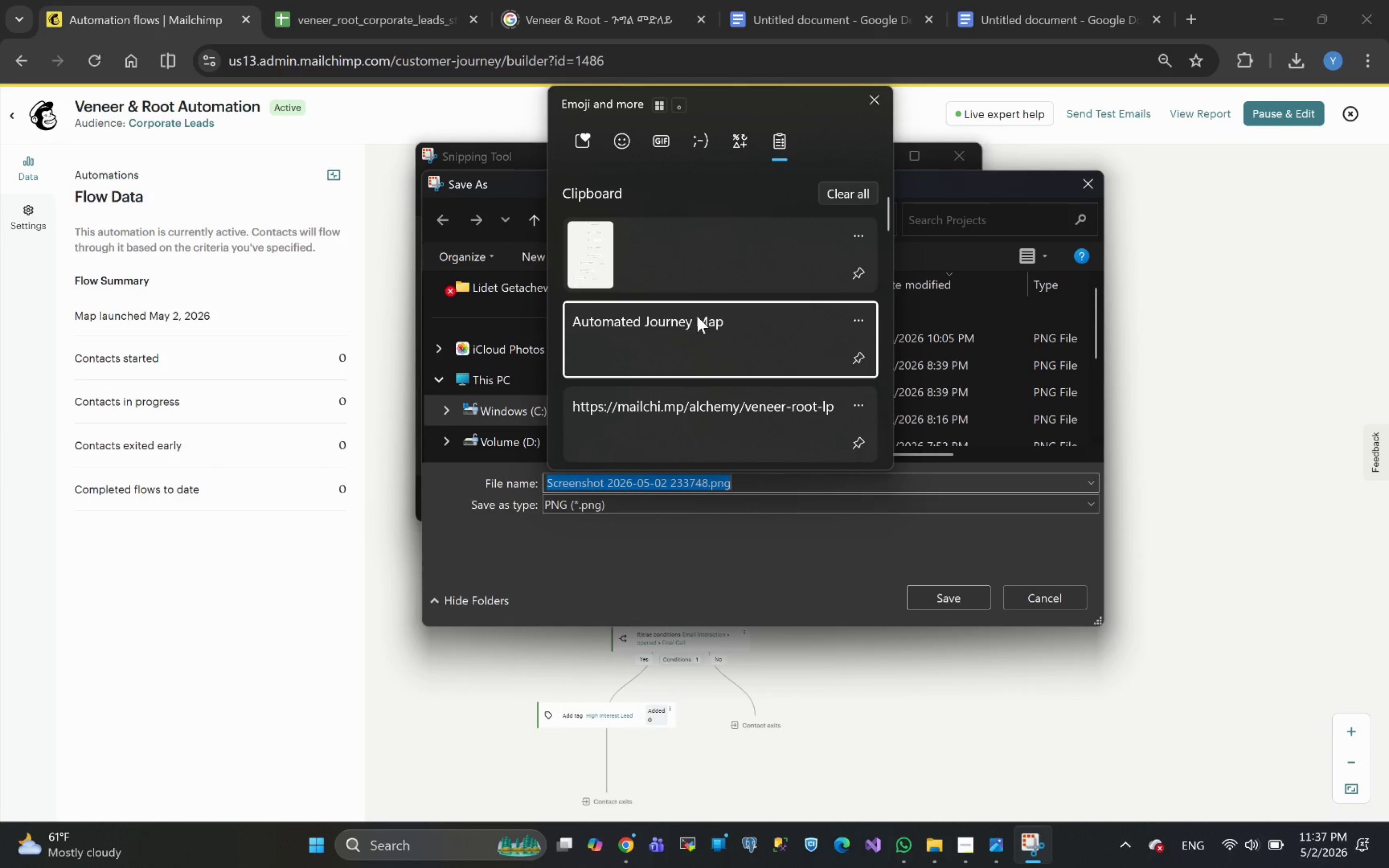 
key(Control+ControlLeft)
 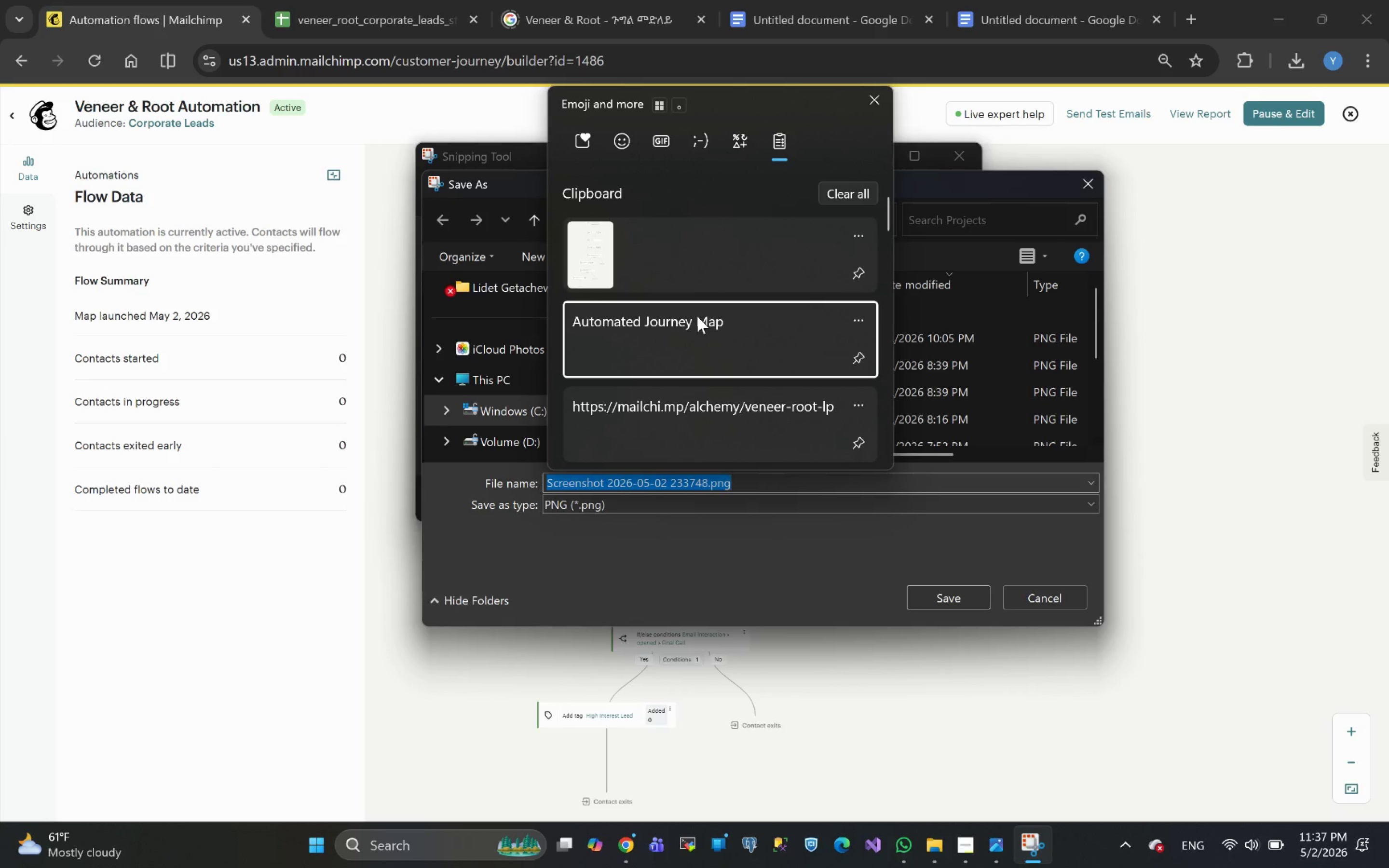 
key(Control+V)
 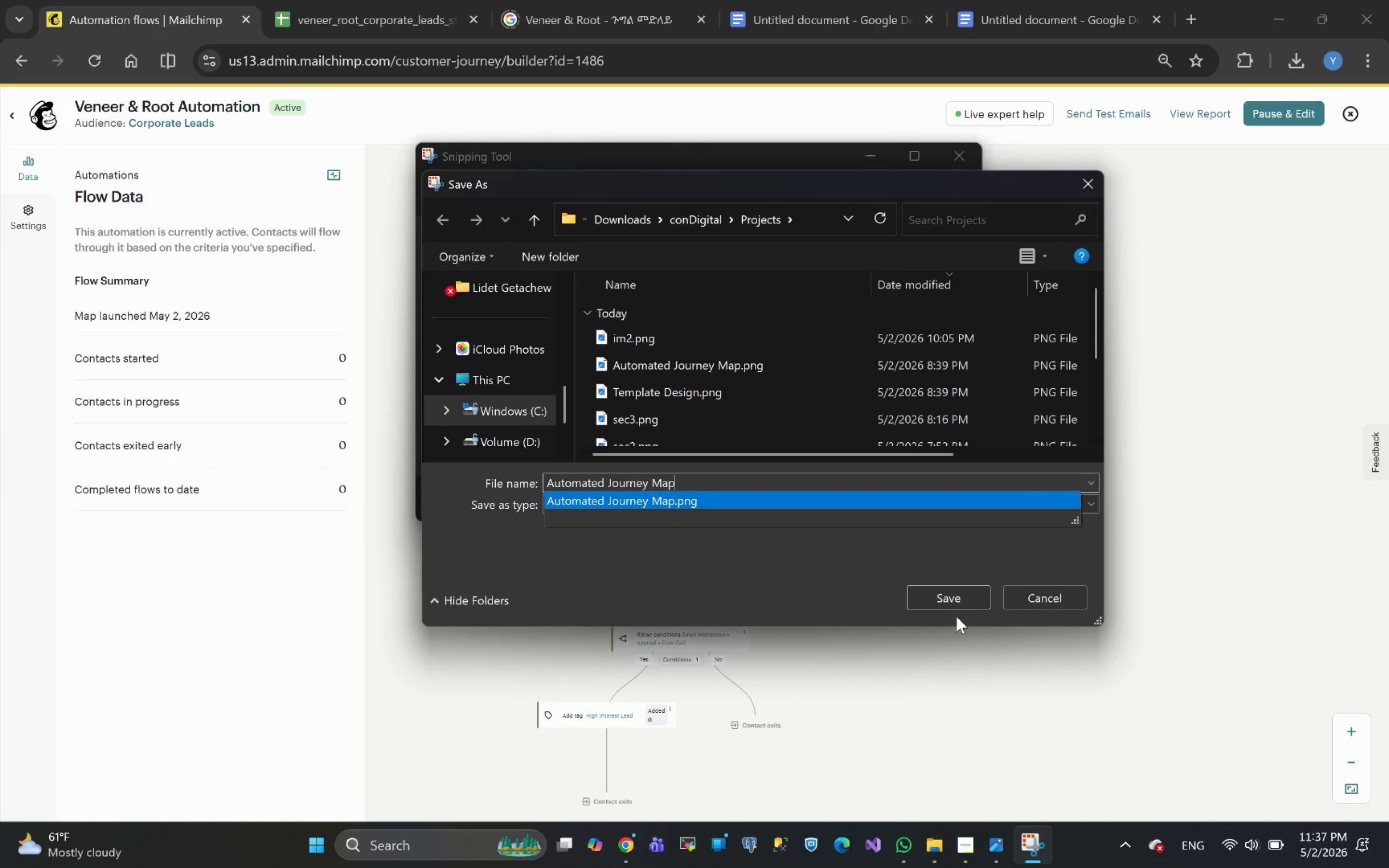 
left_click([940, 597])
 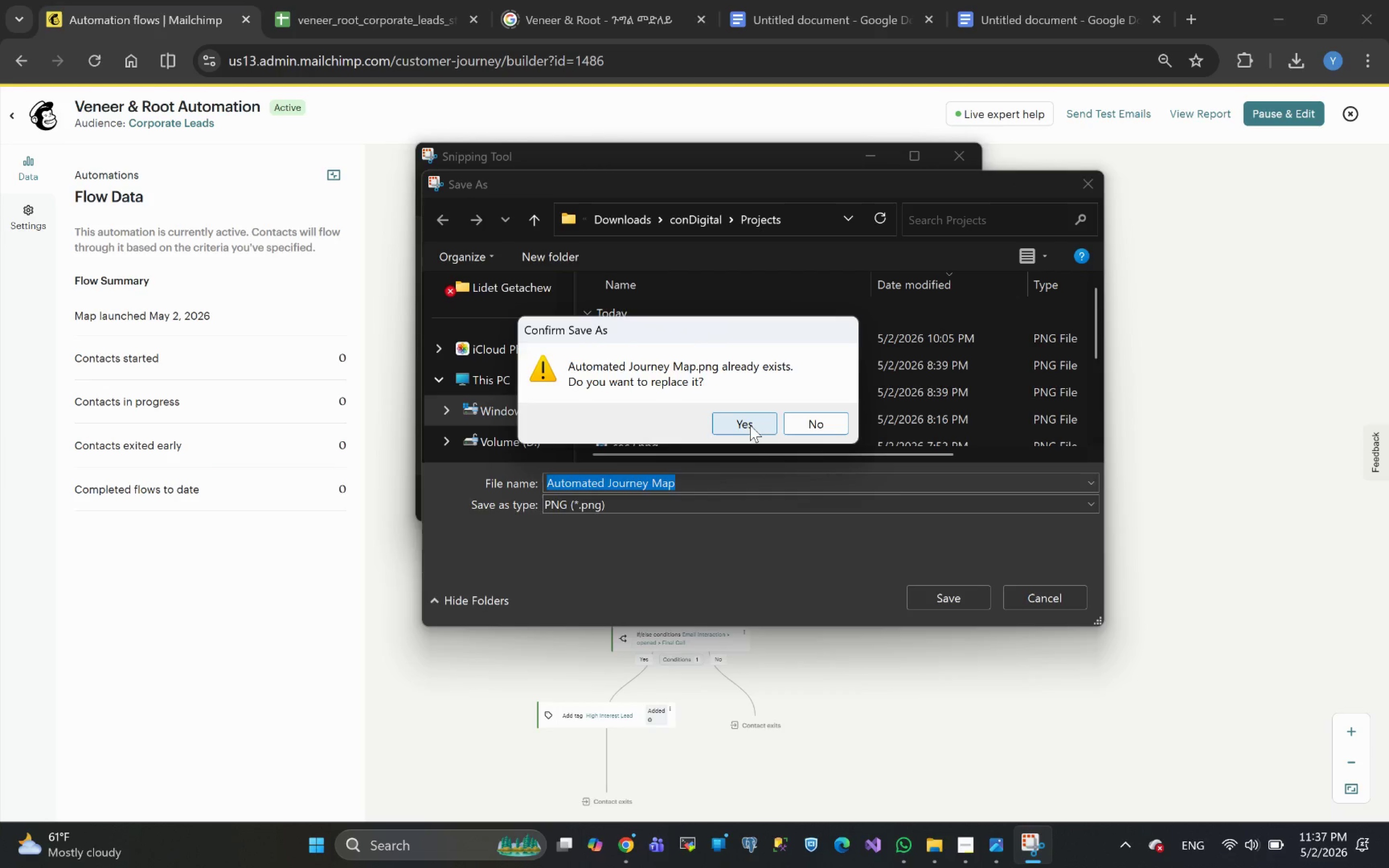 
left_click([750, 423])
 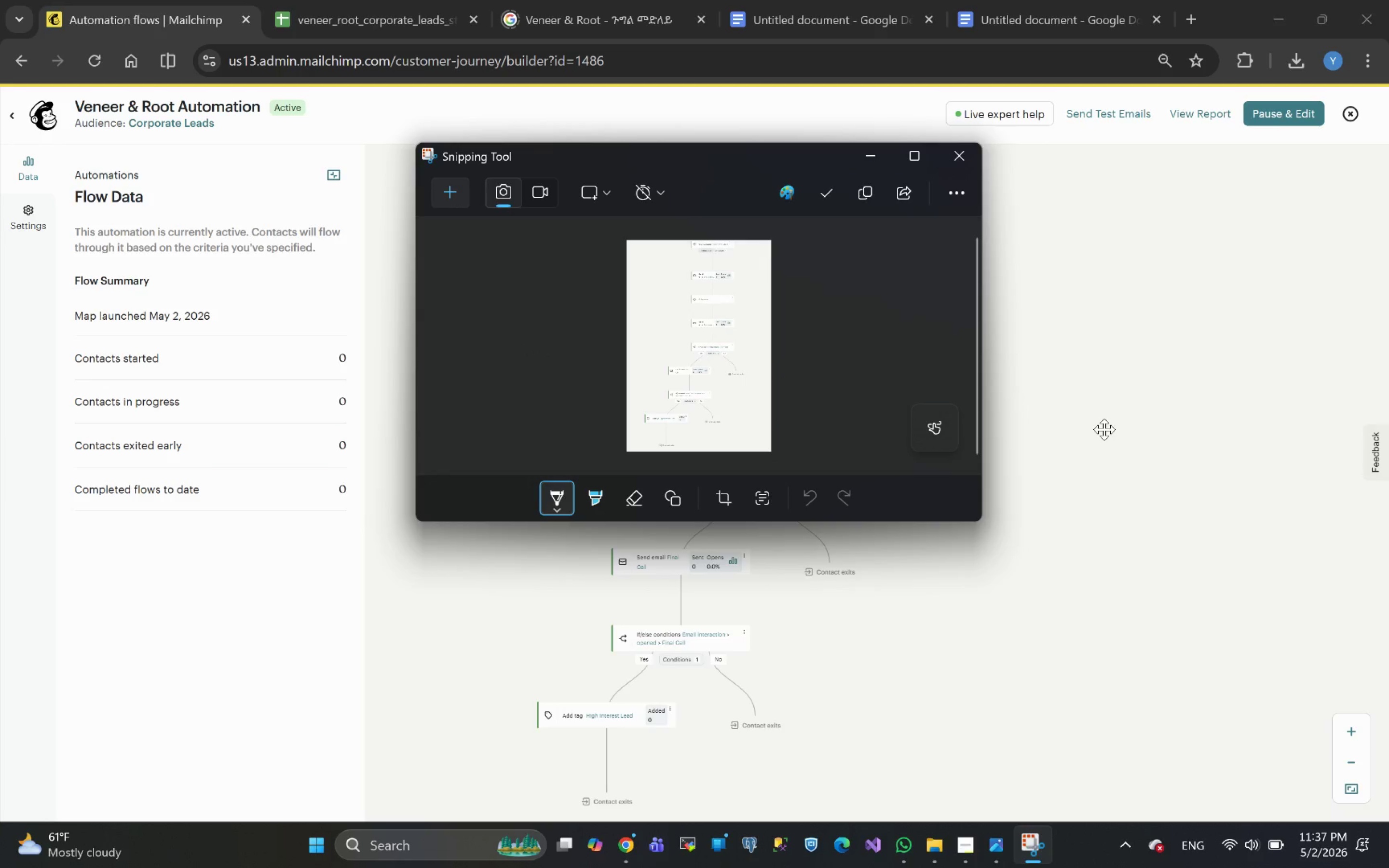 
left_click([1096, 572])
 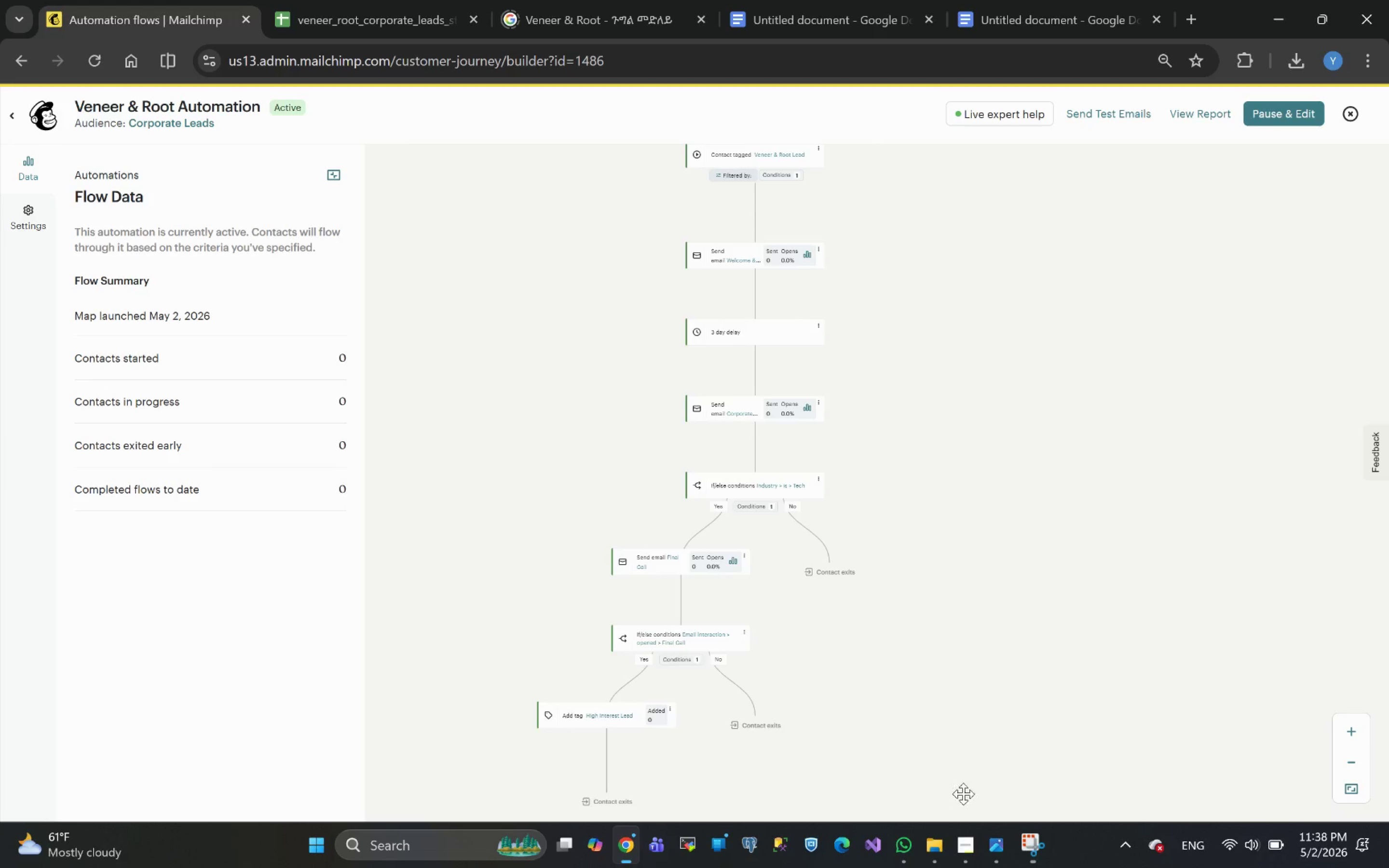 
left_click([960, 841])